 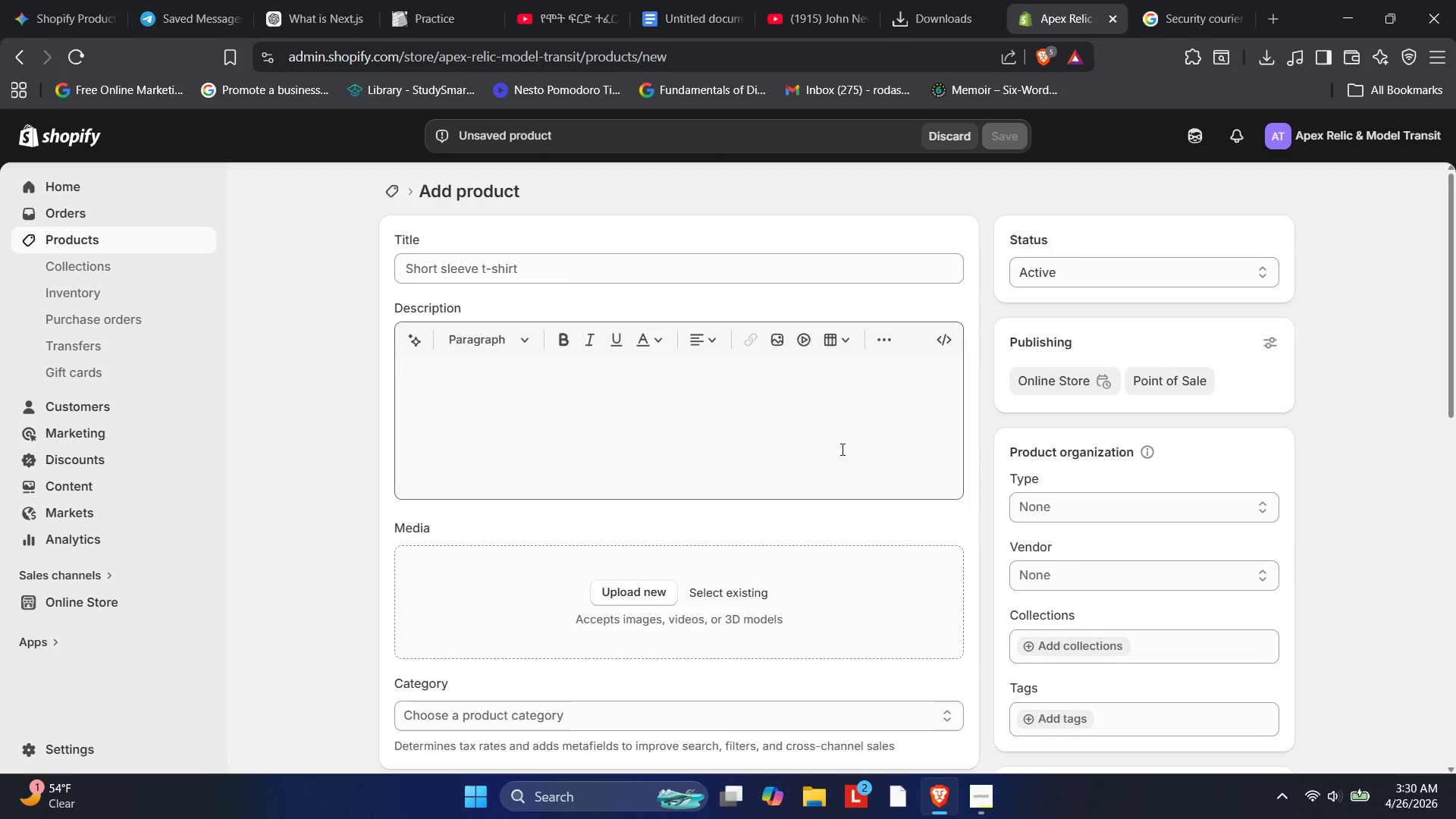 
left_click([494, 277])
 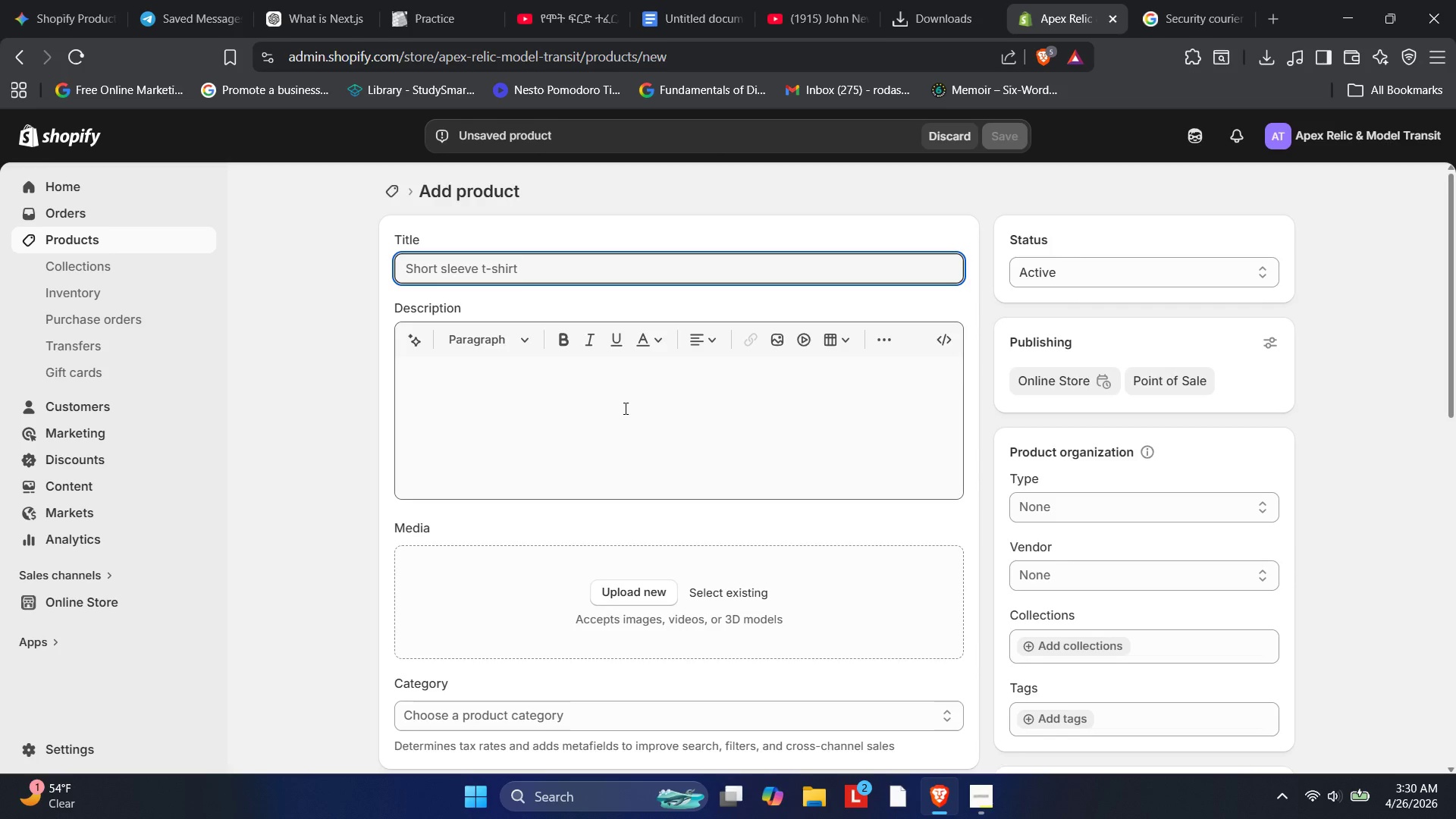 
wait(18.33)
 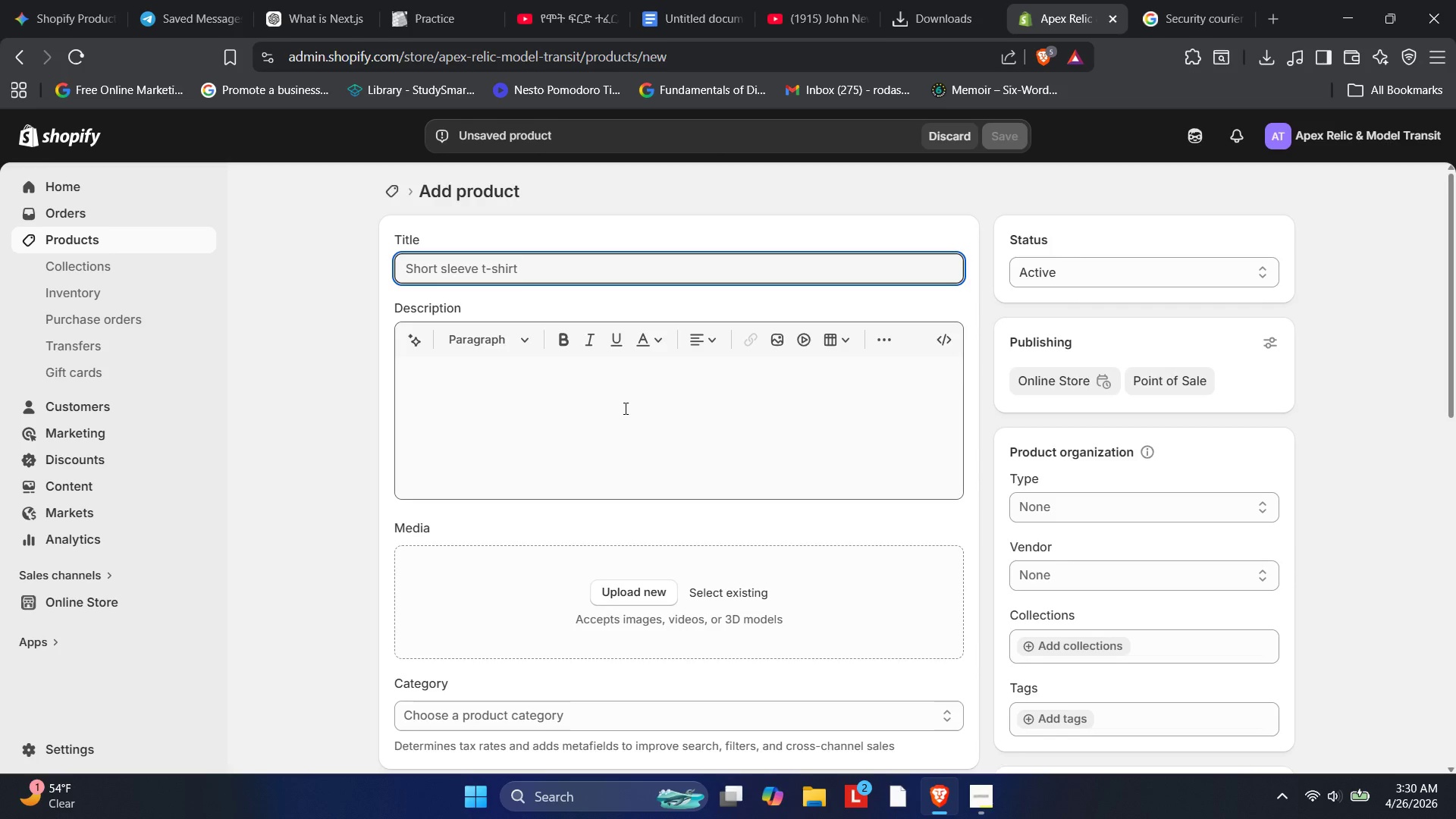 
type(sECURE high-Value Transit)
 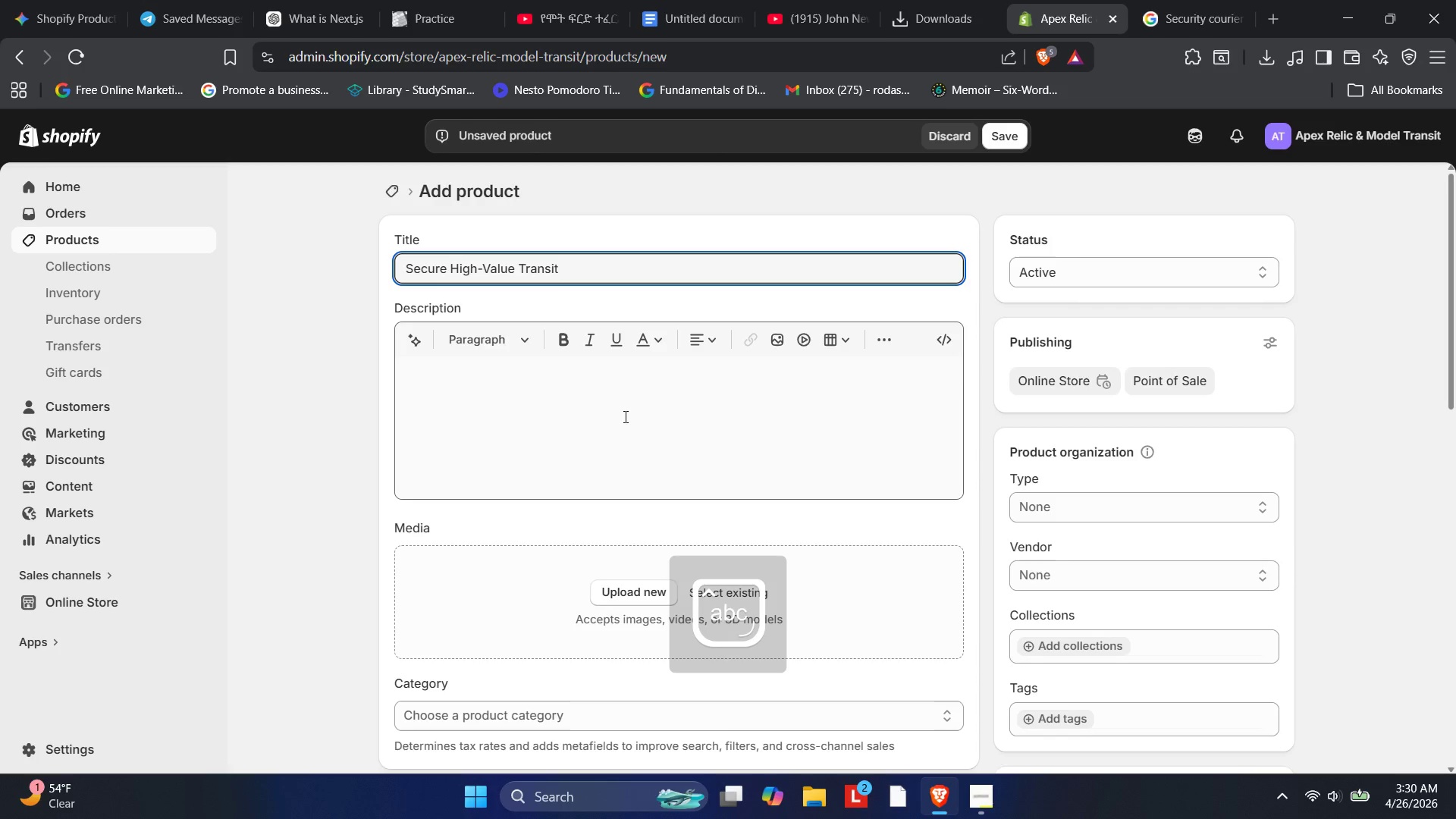 
hold_key(key=CapsLock, duration=0.34)
 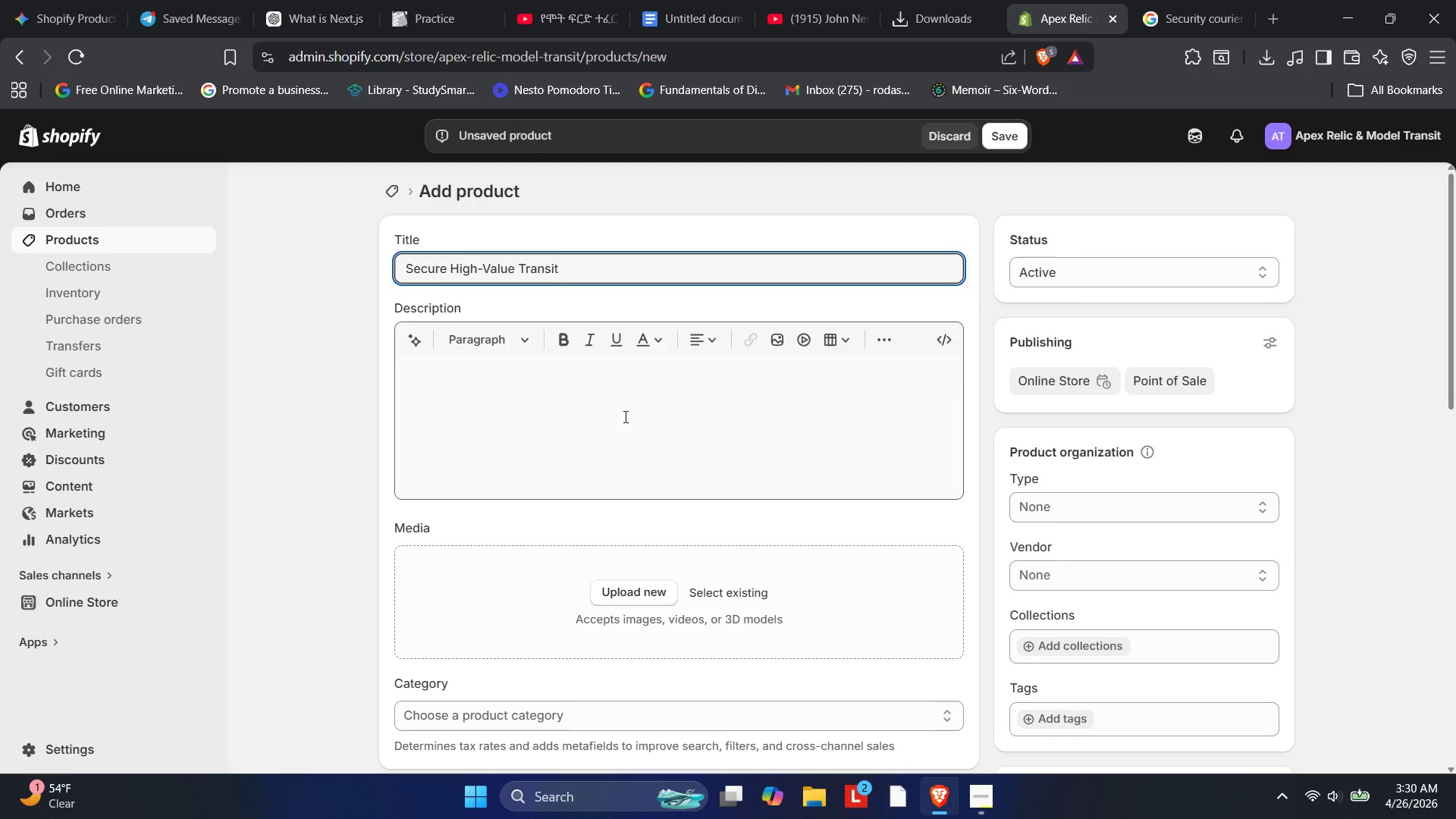 
wait(7.67)
 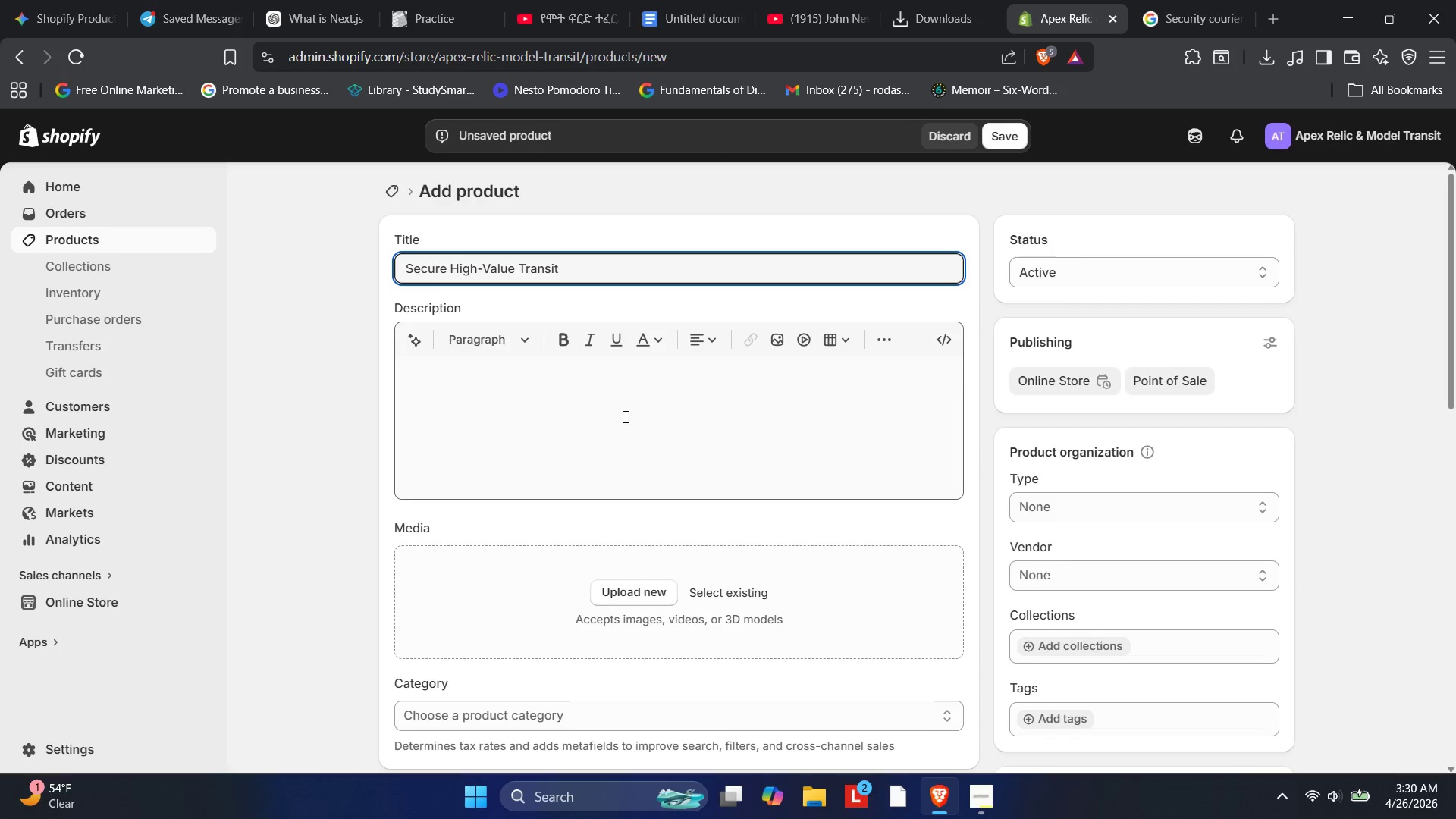 
type( | Vault )
key(Backspace)
type(-to-Vault Logistics)
 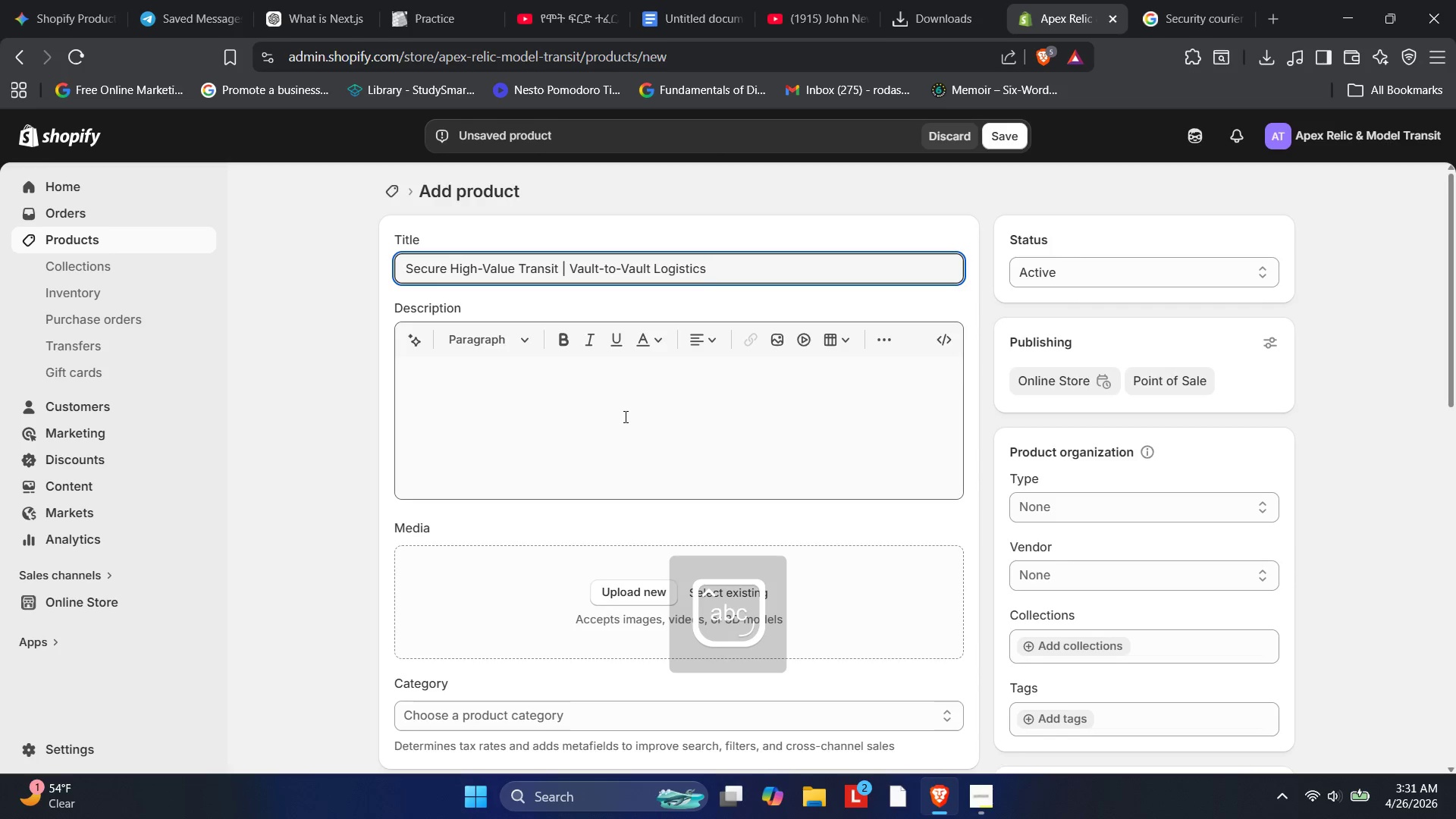 
left_click([624, 416])
 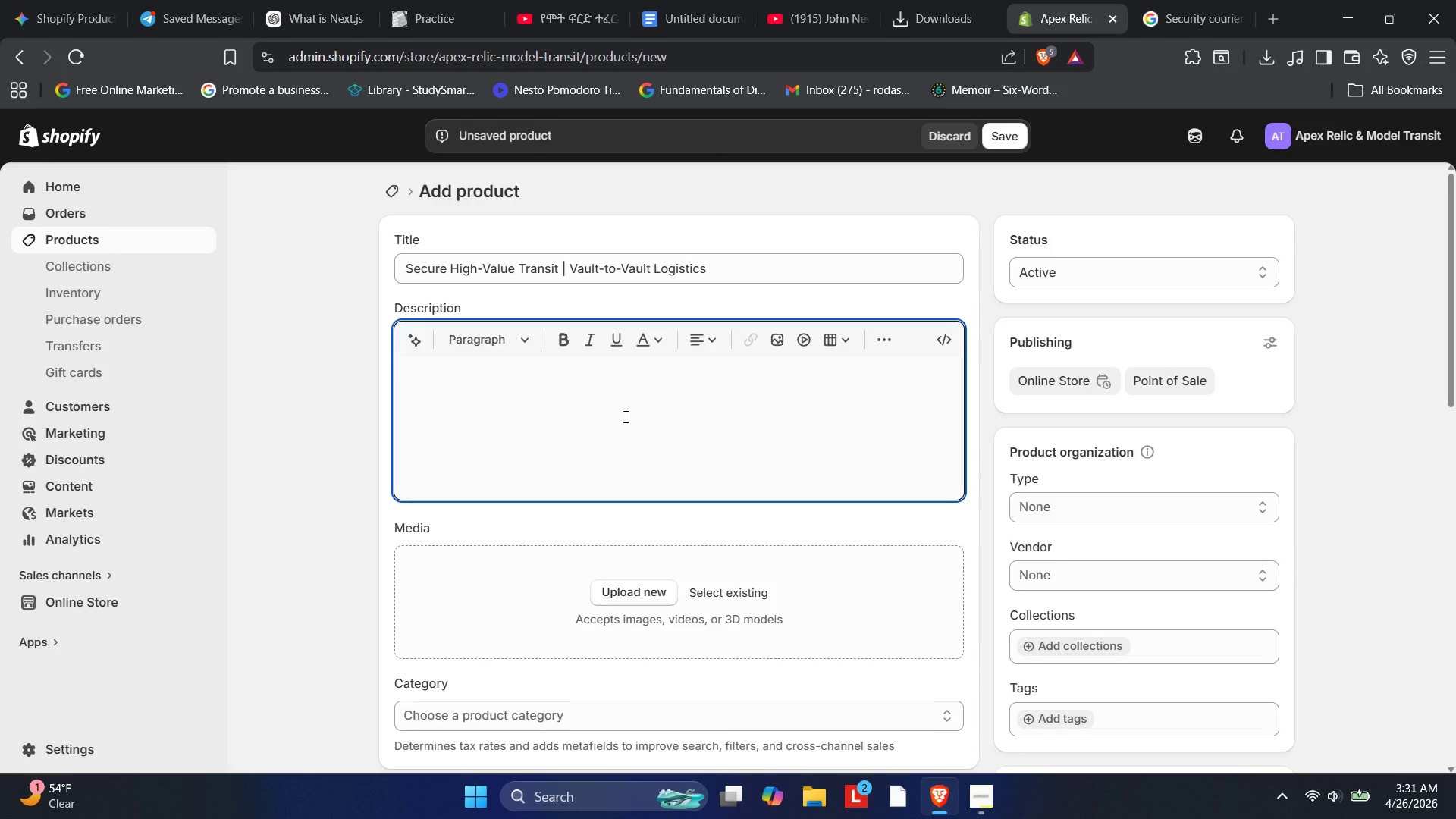 
type(Discreet,hi)
key(Backspace)
type( hig )
key(Backspace)
key(Backspace)
key(Backspace)
key(Backspace)
key(Backspace)
key(Backspace)
type( )
 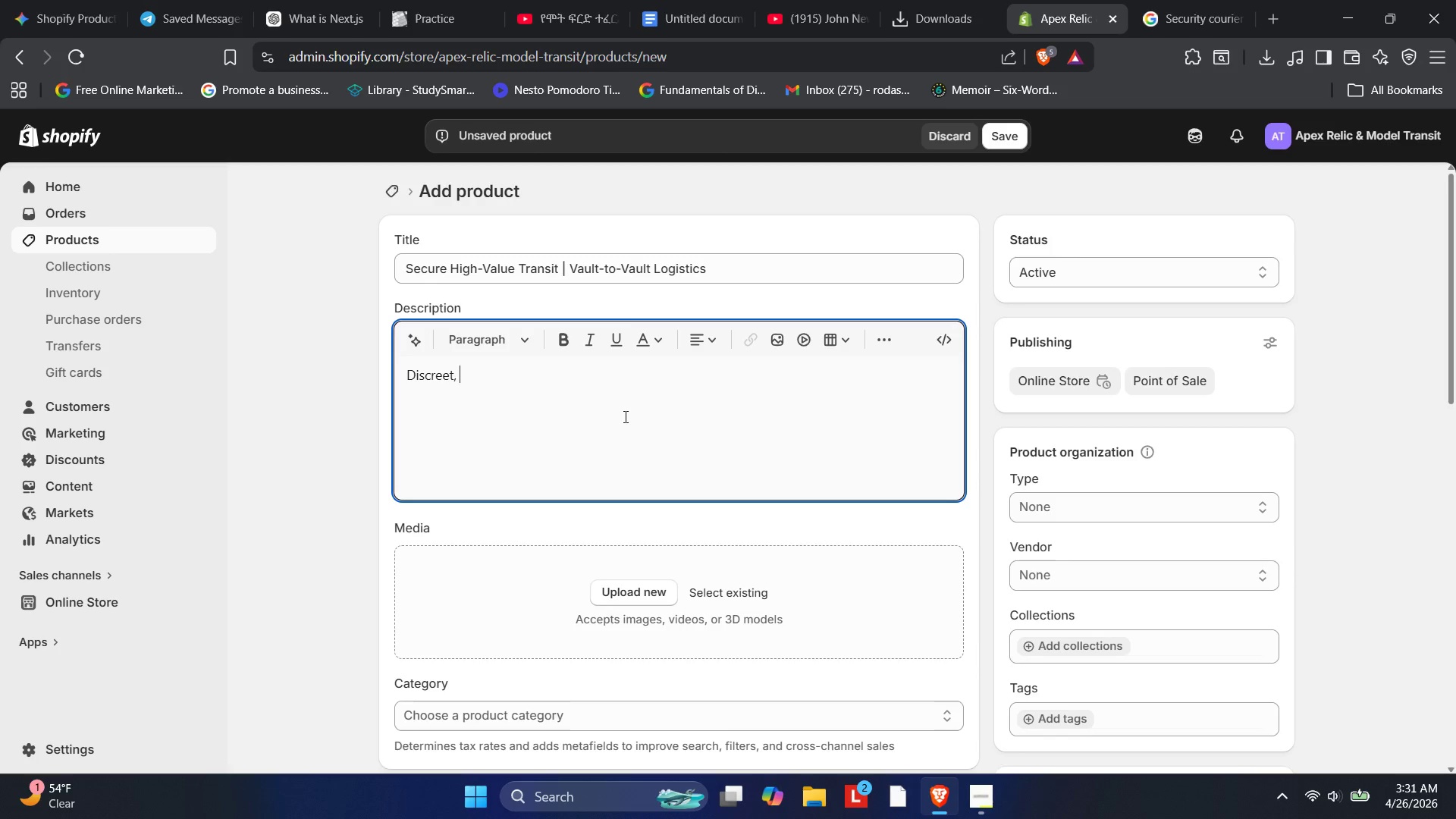 
wait(16.64)
 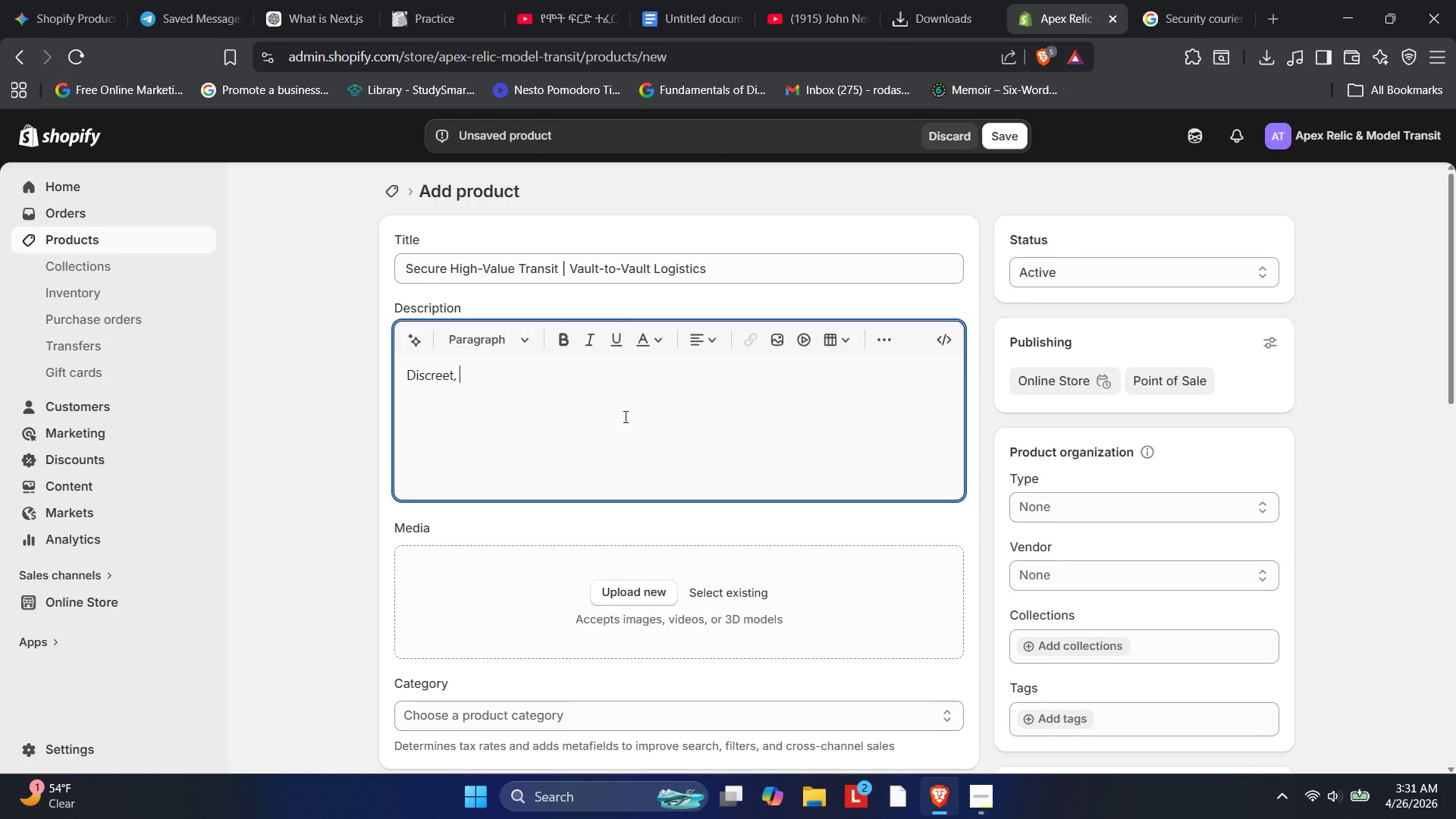 
type(high-securoty )
key(Backspace)
key(Backspace)
key(Backspace)
key(Backspace)
type(ity )
 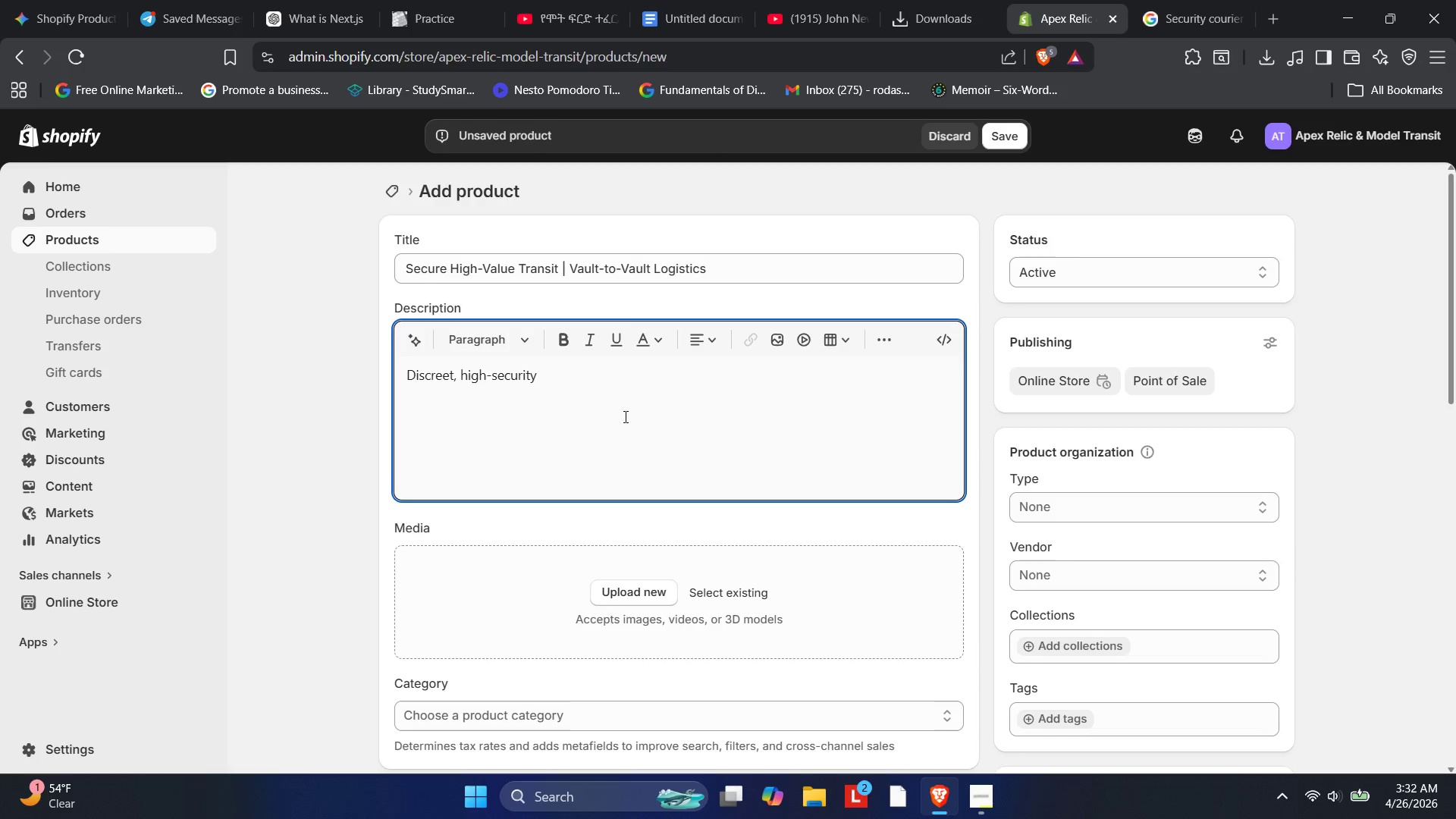 
wait(16.06)
 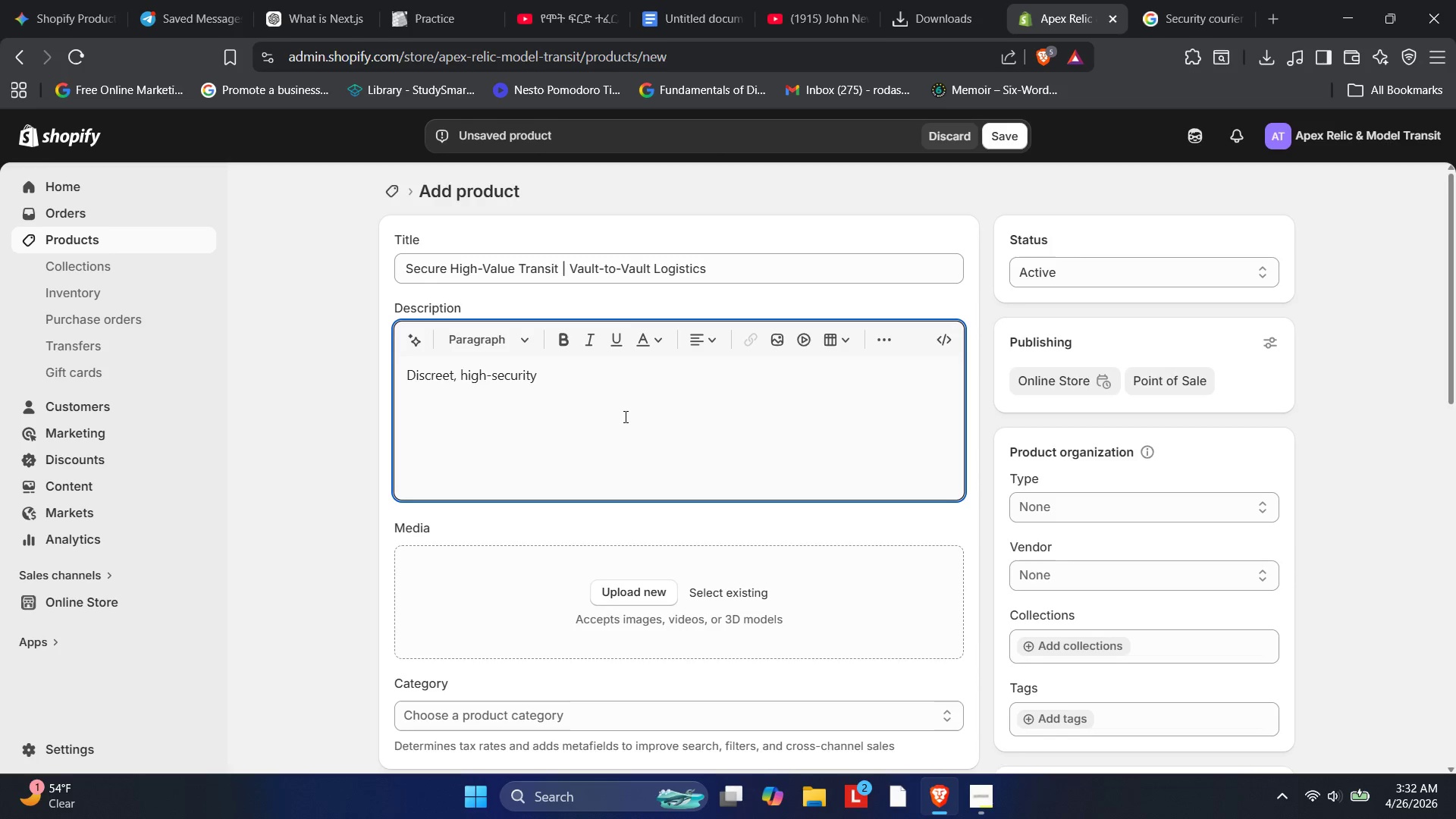 
type(logisc)
key(Backspace)
type(tics )
 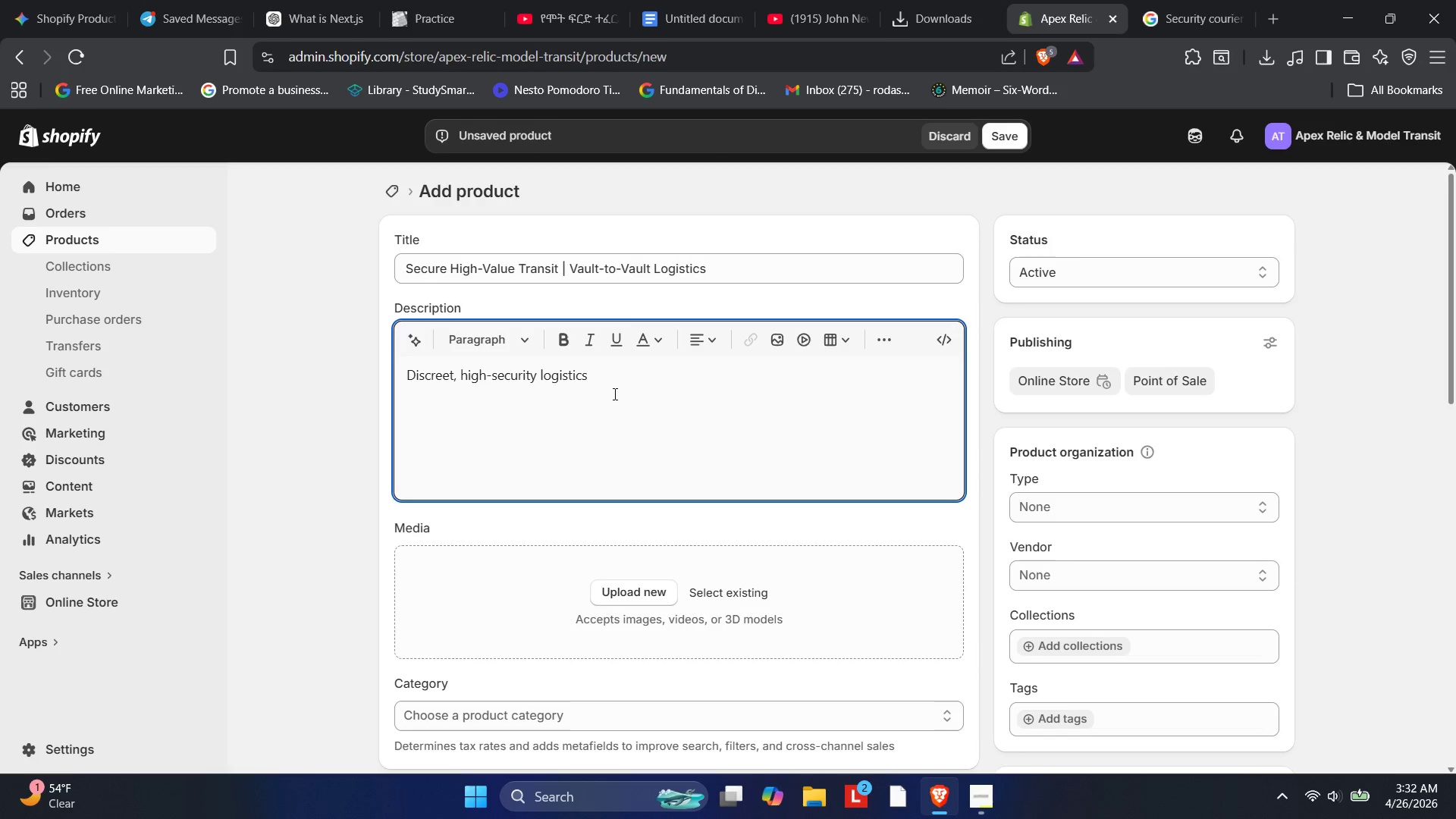 
wait(26.97)
 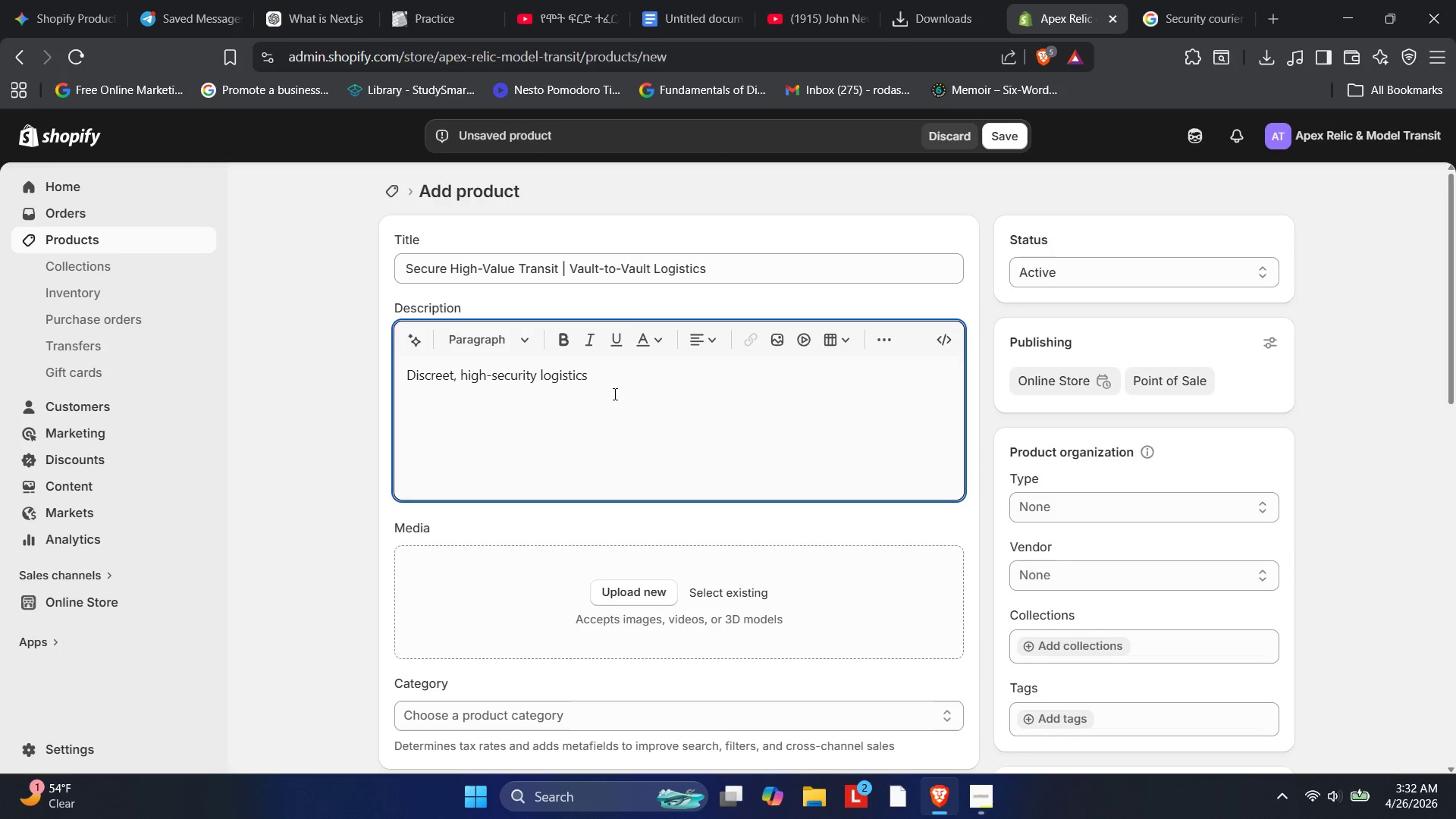 
type(for sensitive assets and high-value artifacts.)
 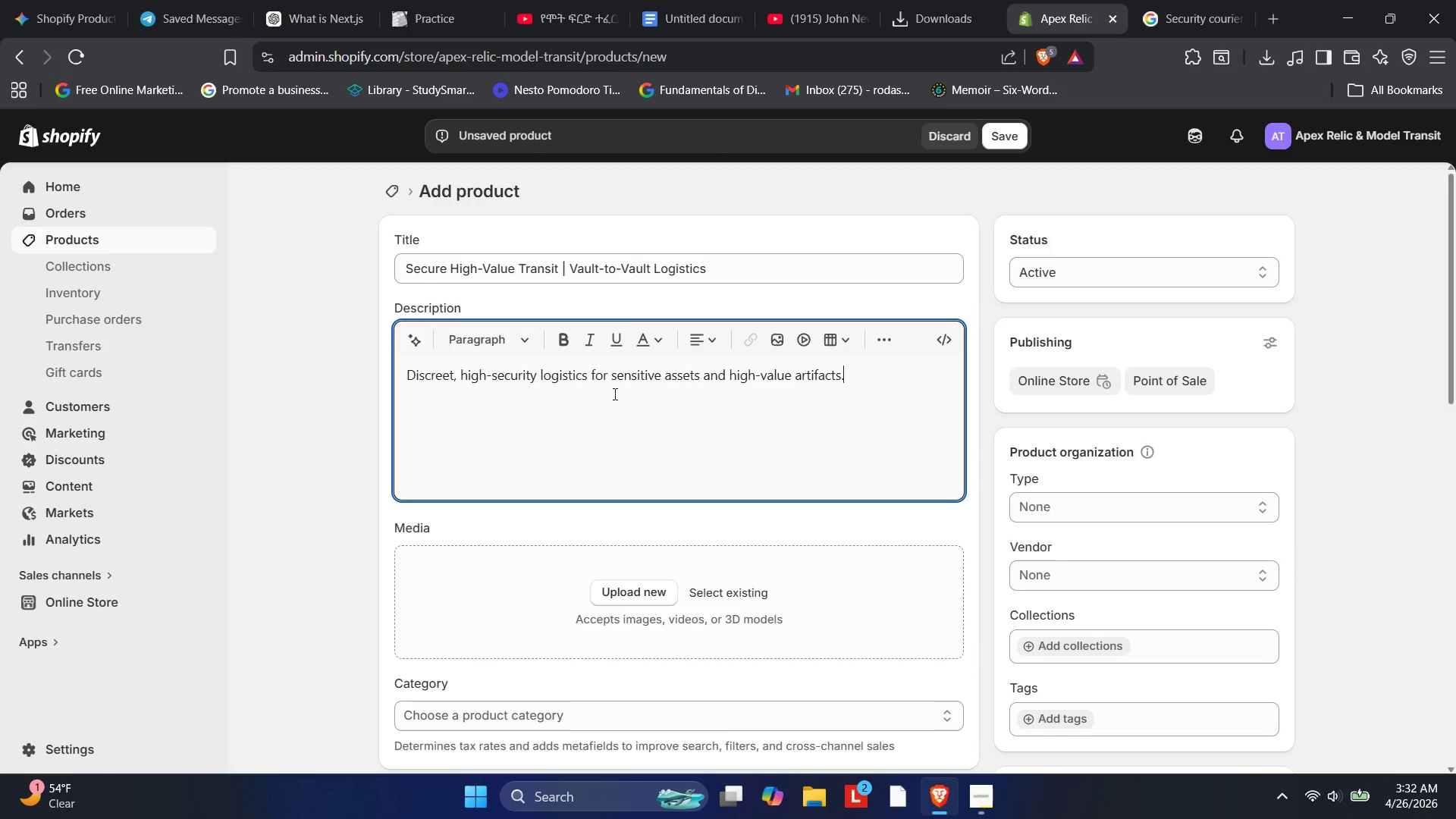 
key(Enter)
 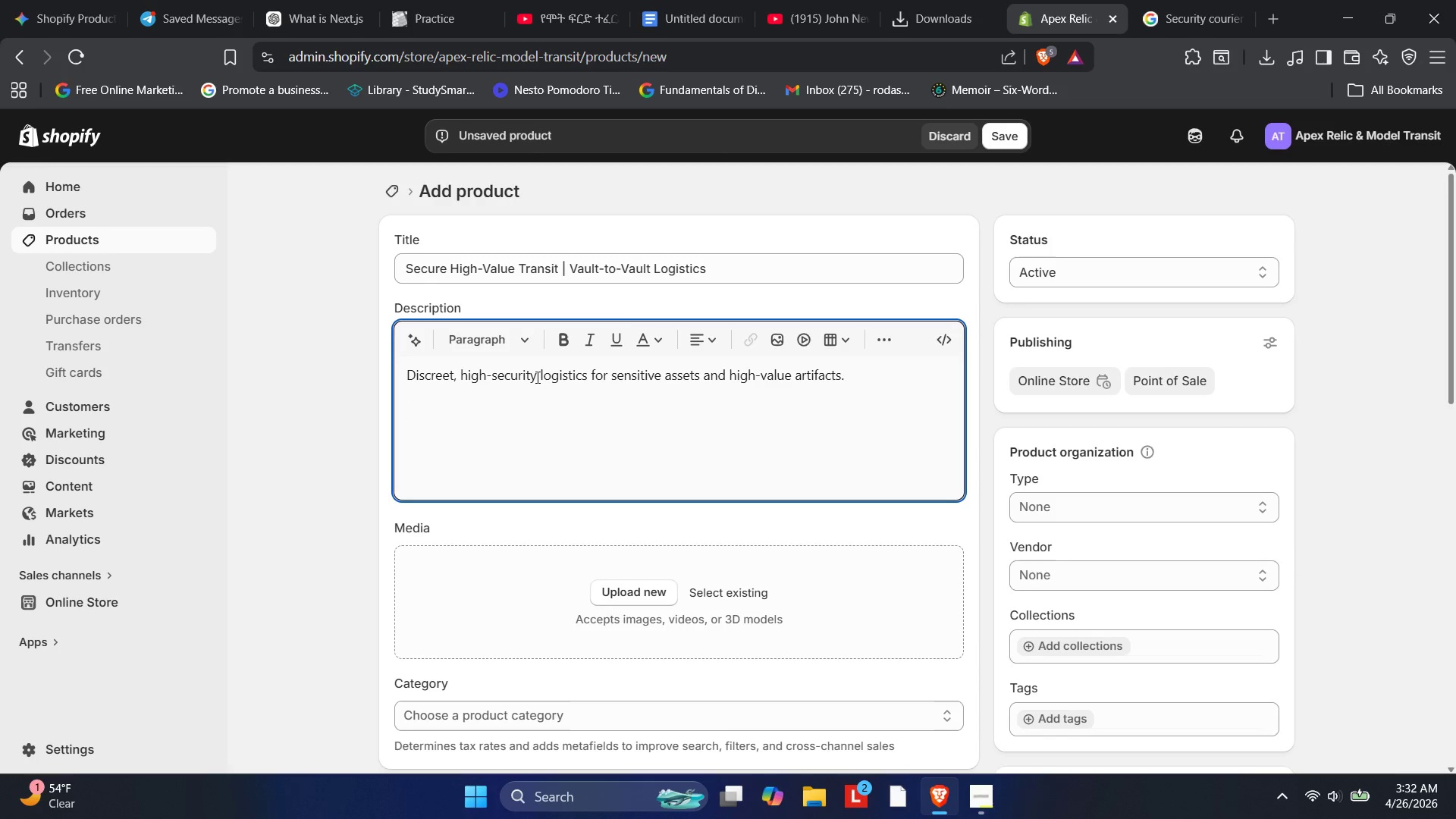 
double_click([536, 377])
 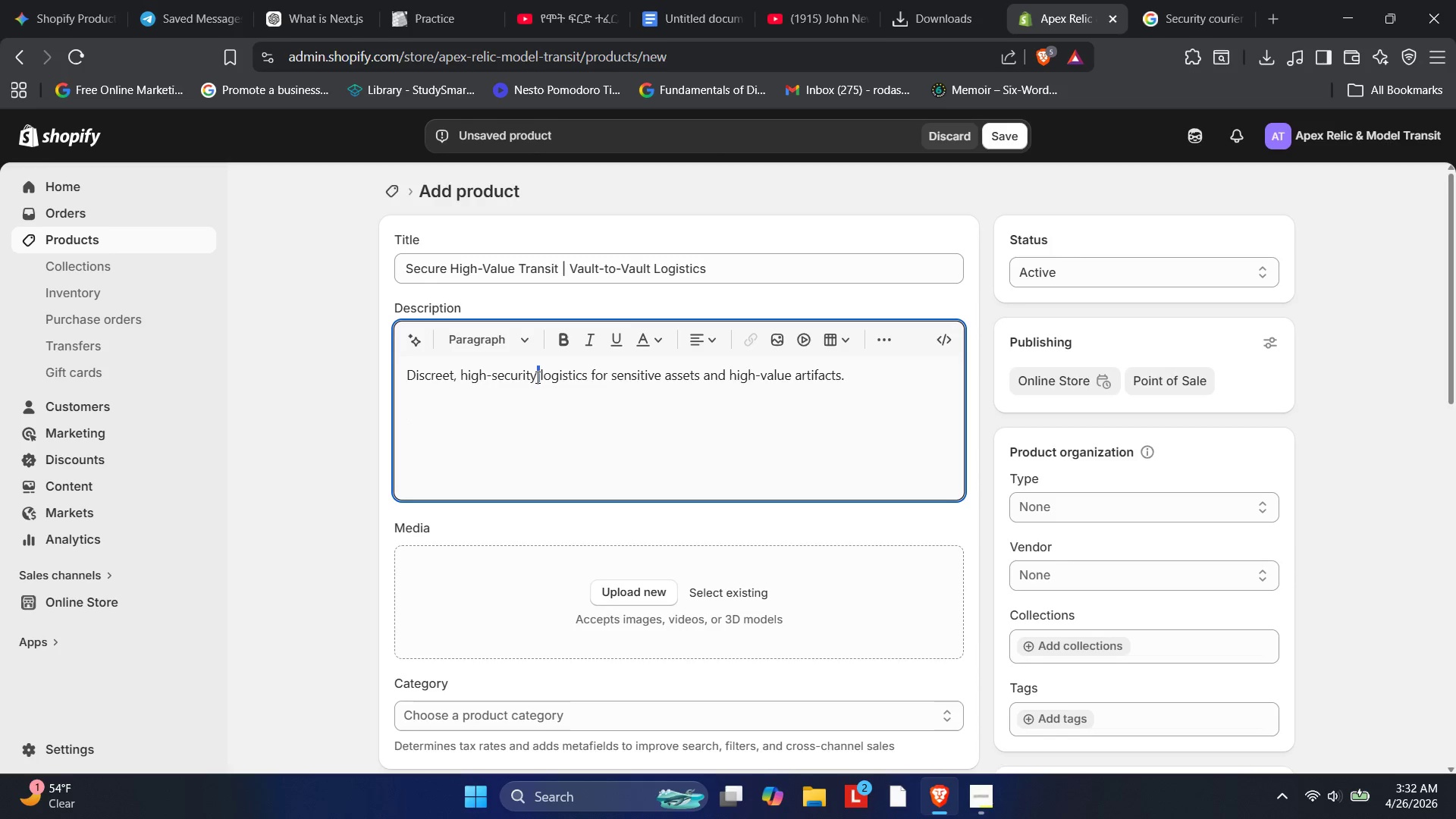 
triple_click([536, 377])
 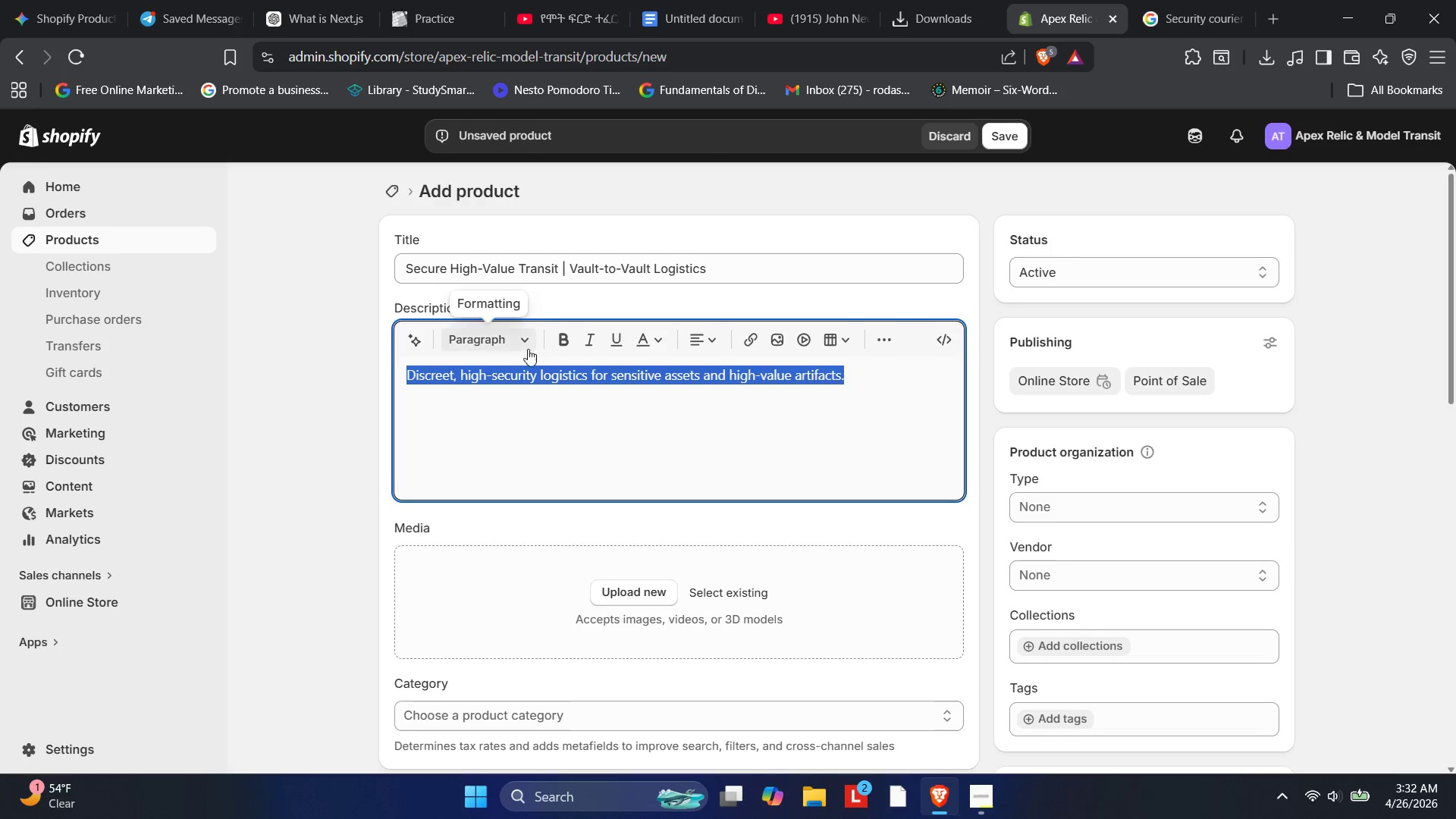 
left_click([526, 345])
 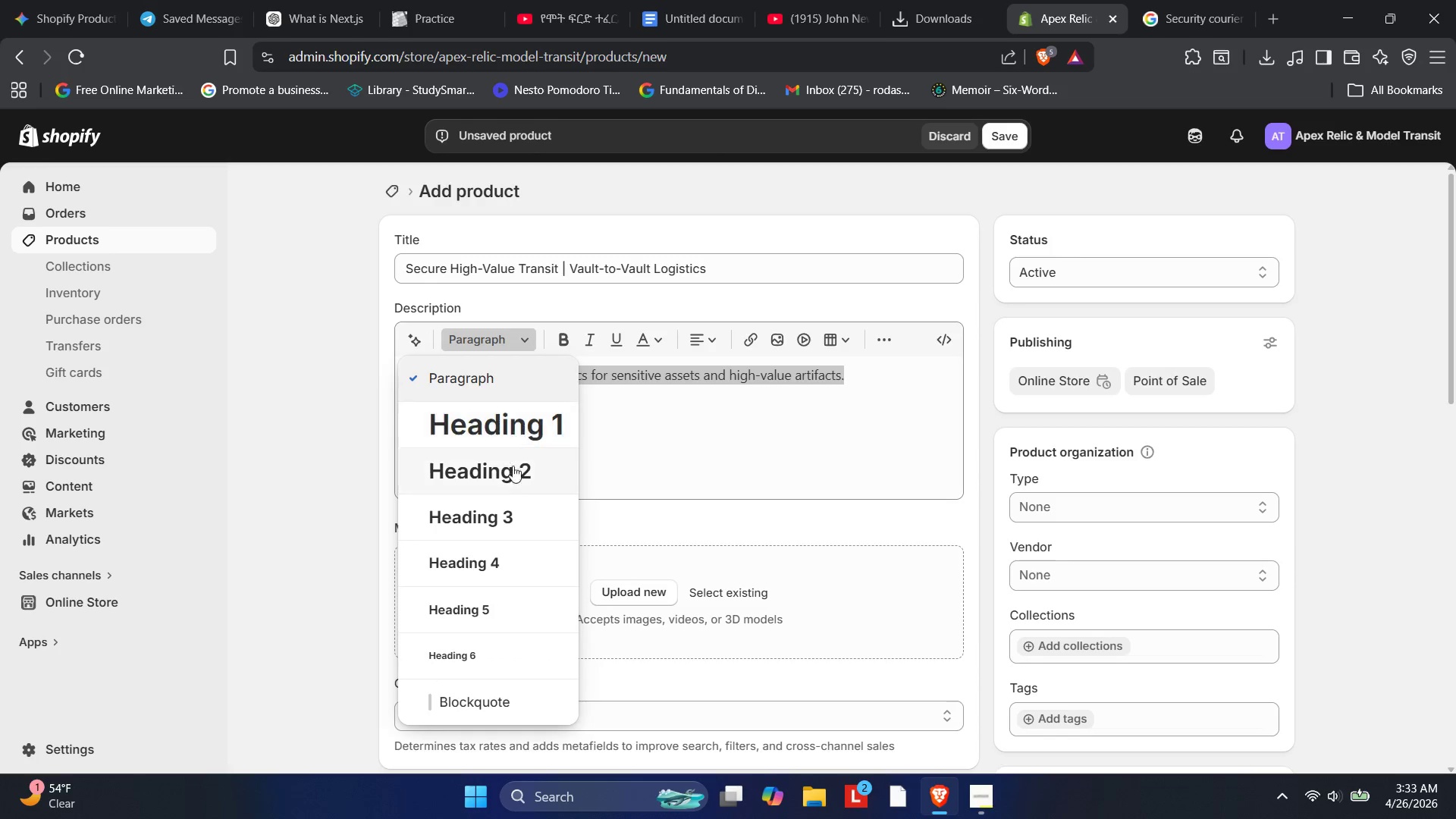 
left_click([513, 476])
 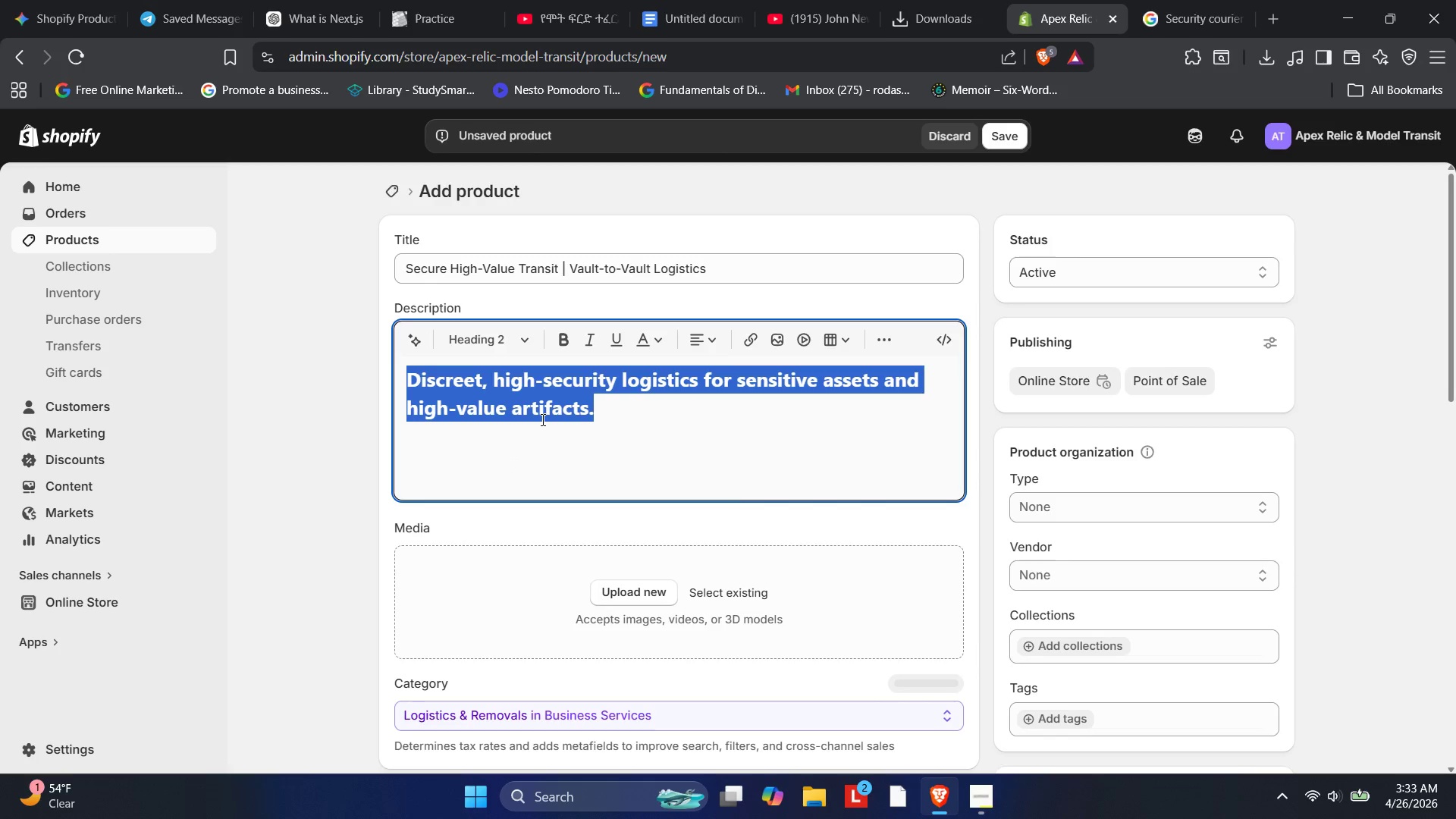 
left_click([541, 438])
 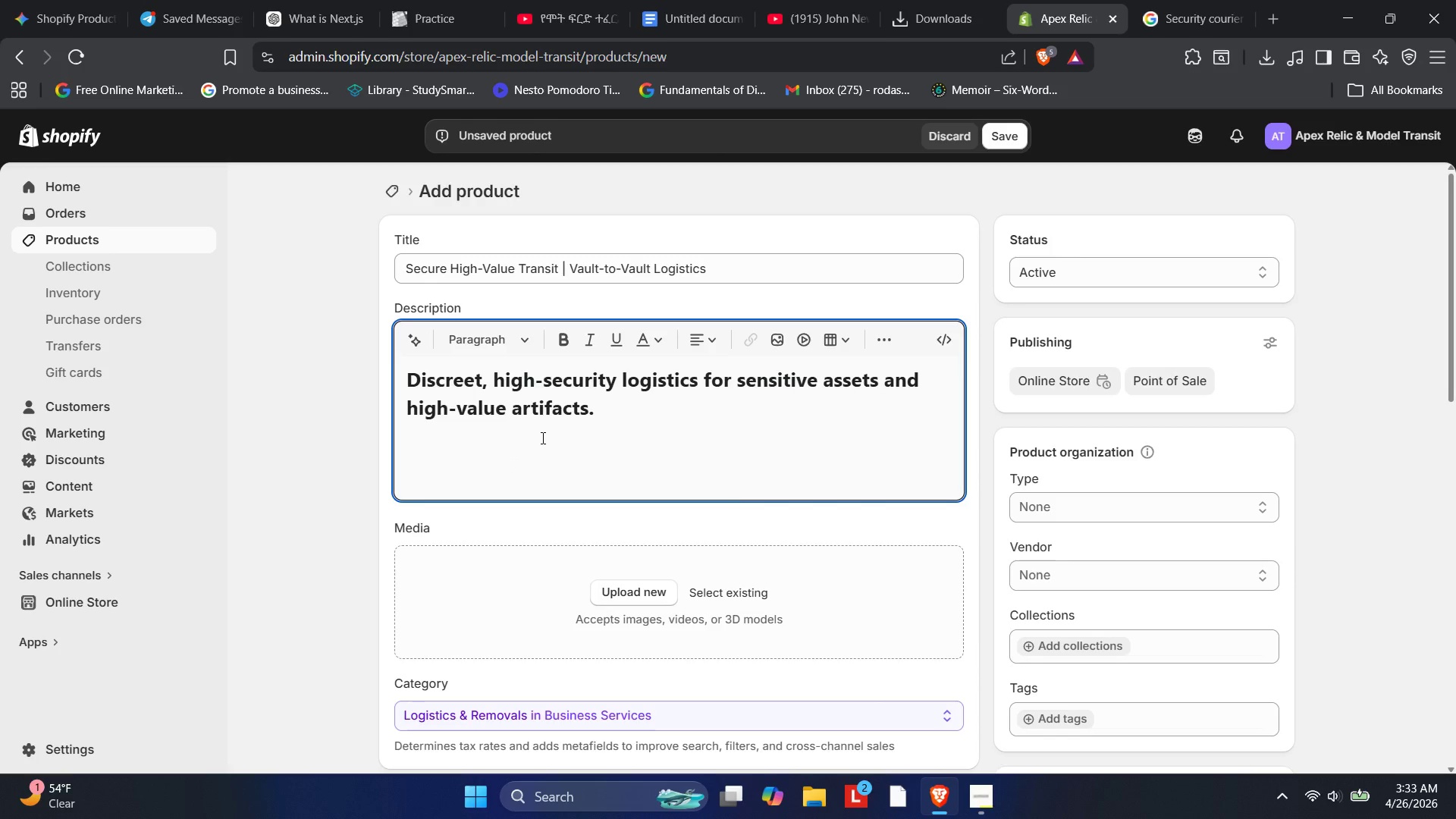 
type(This "Value-to -)
key(Backspace)
key(Backspace)
type(-Val)
 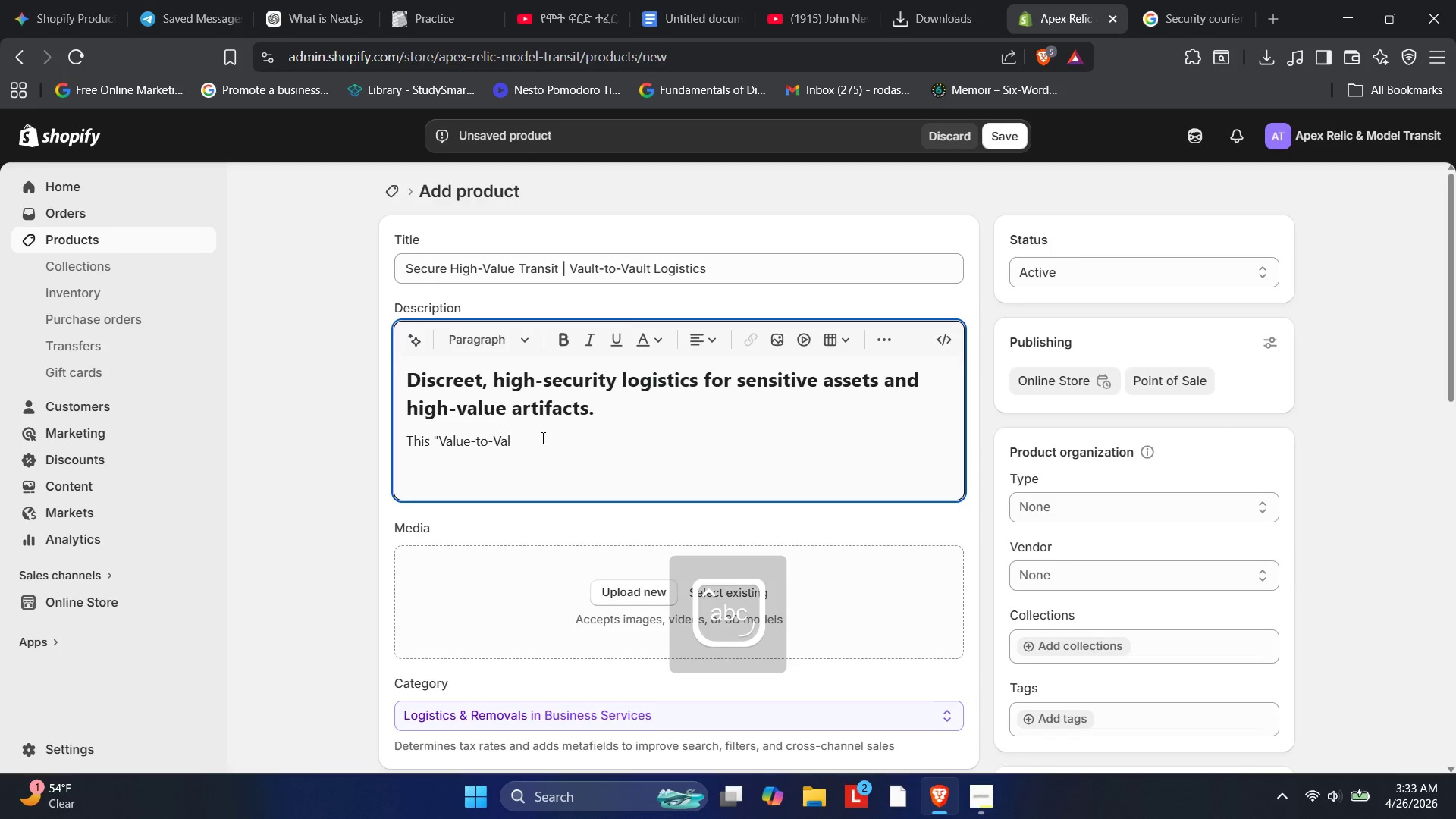 
wait(5.52)
 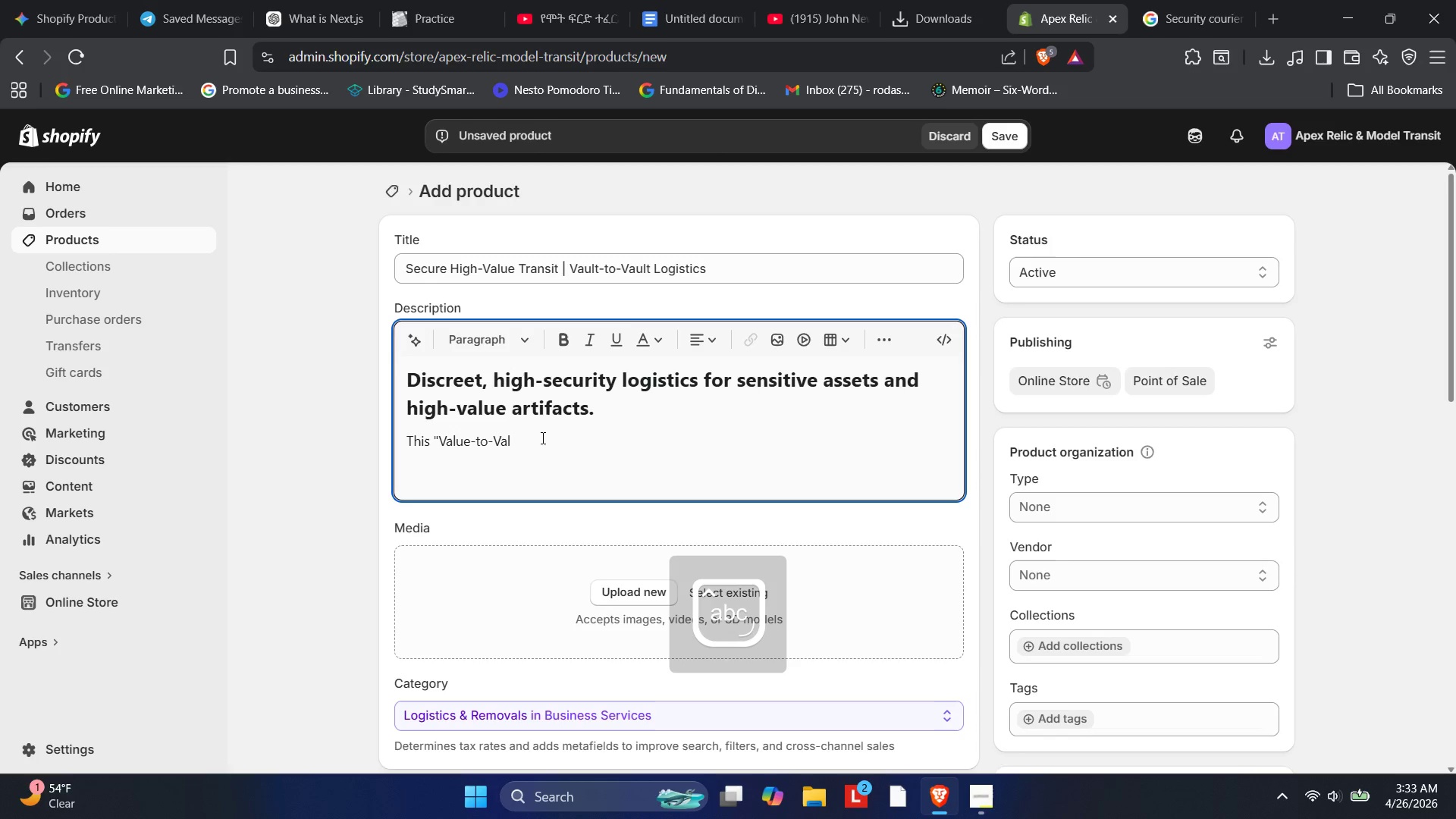 
key(Backspace)
type(ult)
 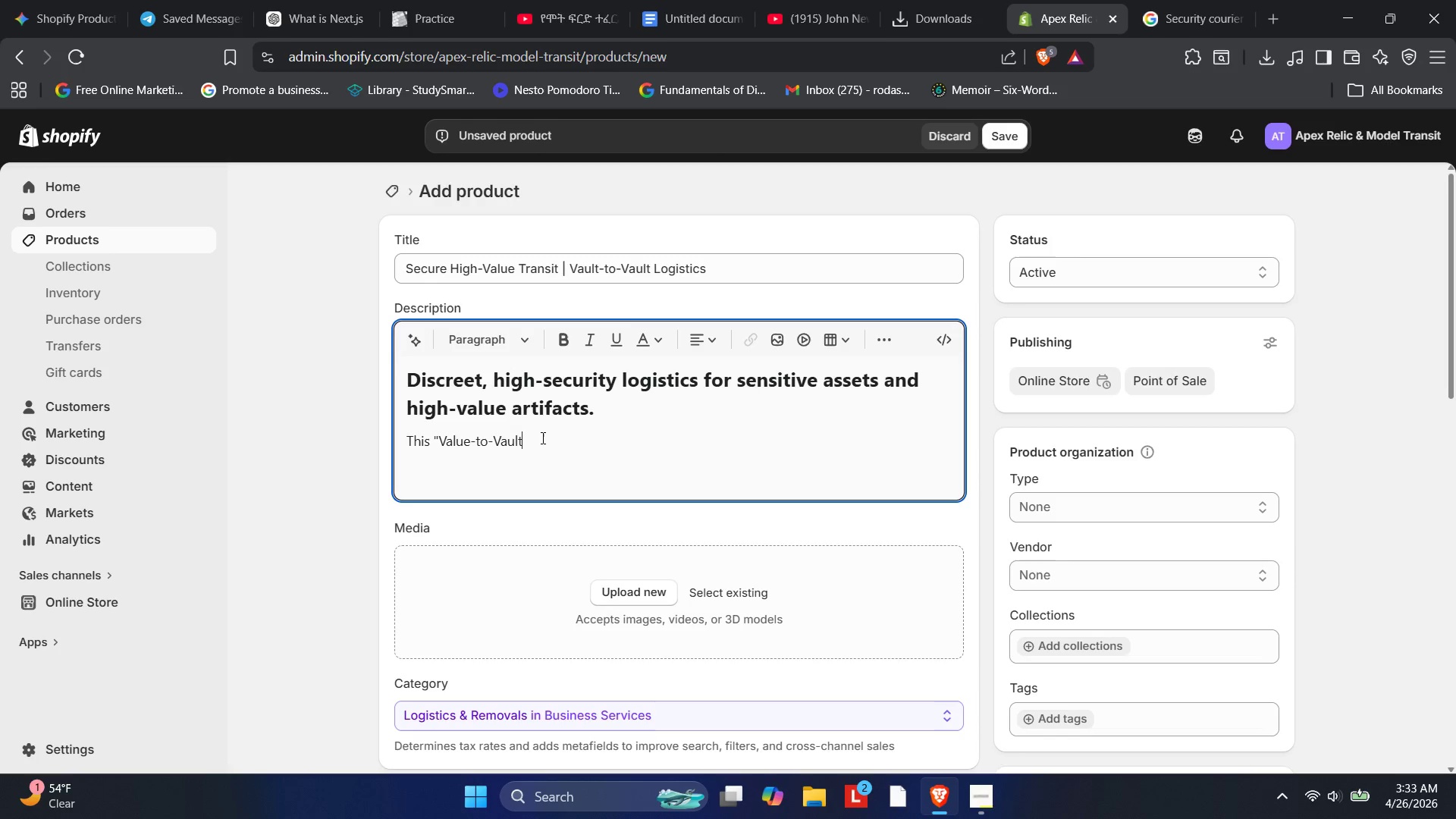 
key(ArrowLeft)
 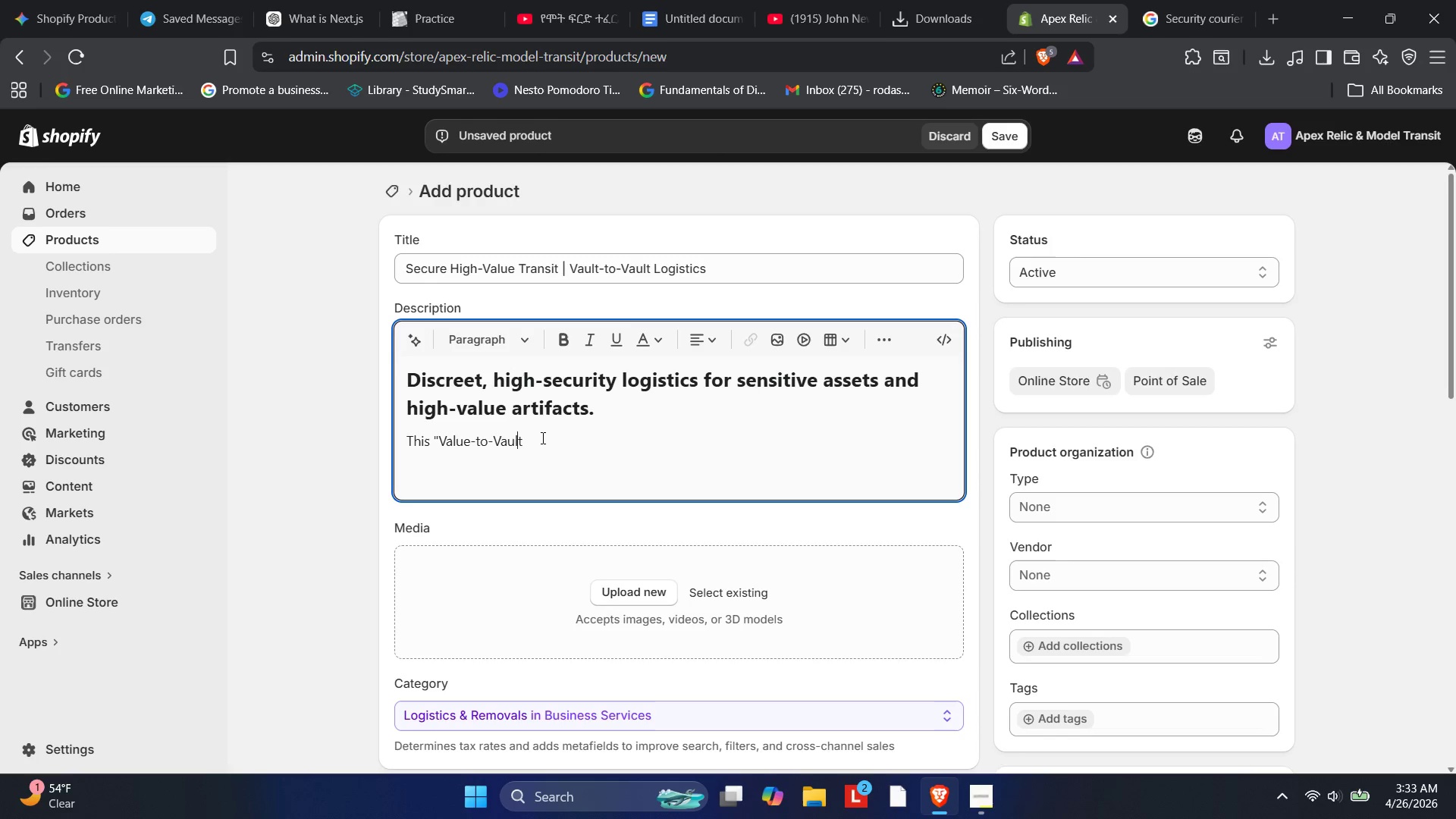 
key(ArrowLeft)
 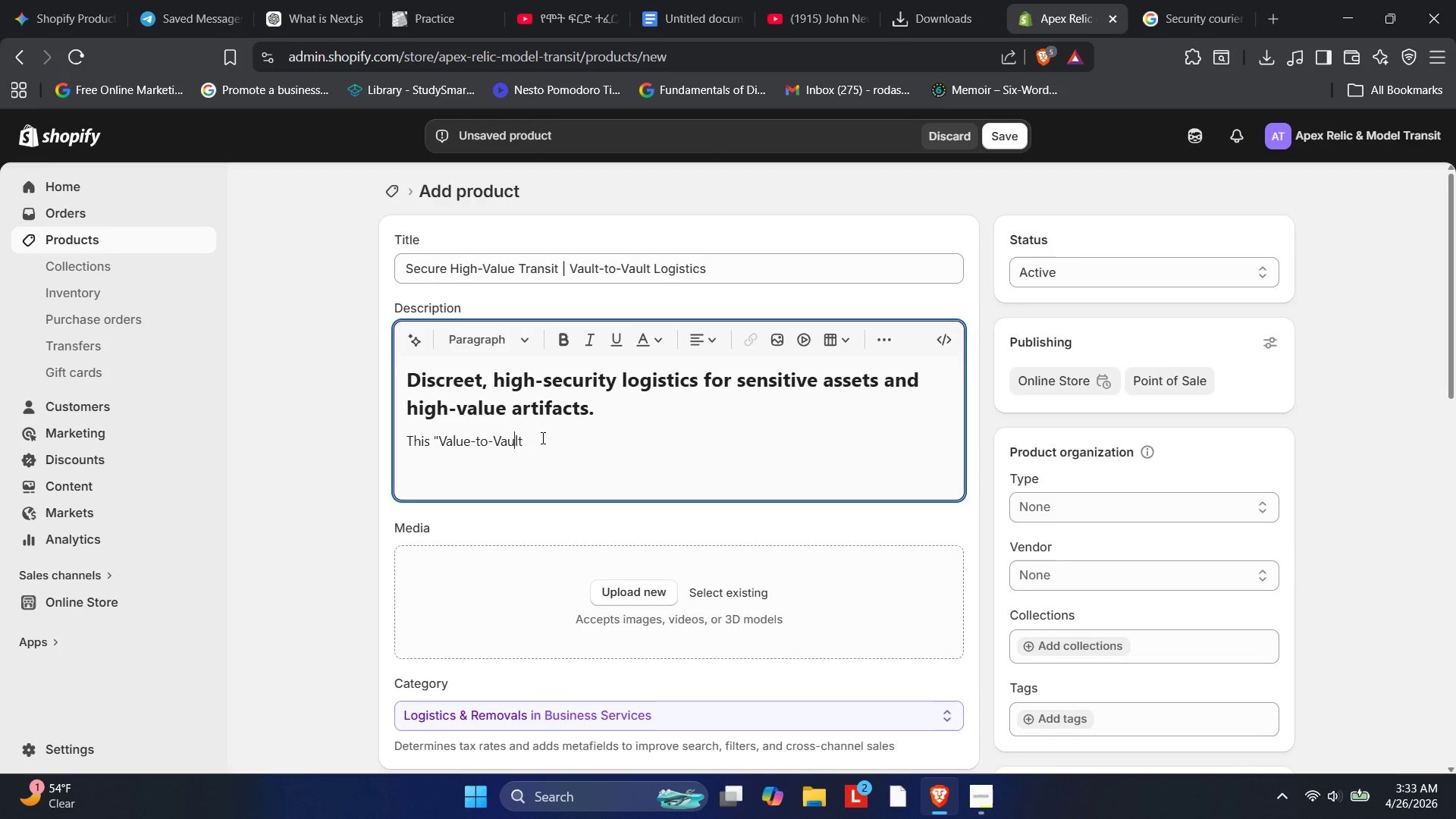 
key(ArrowLeft)
 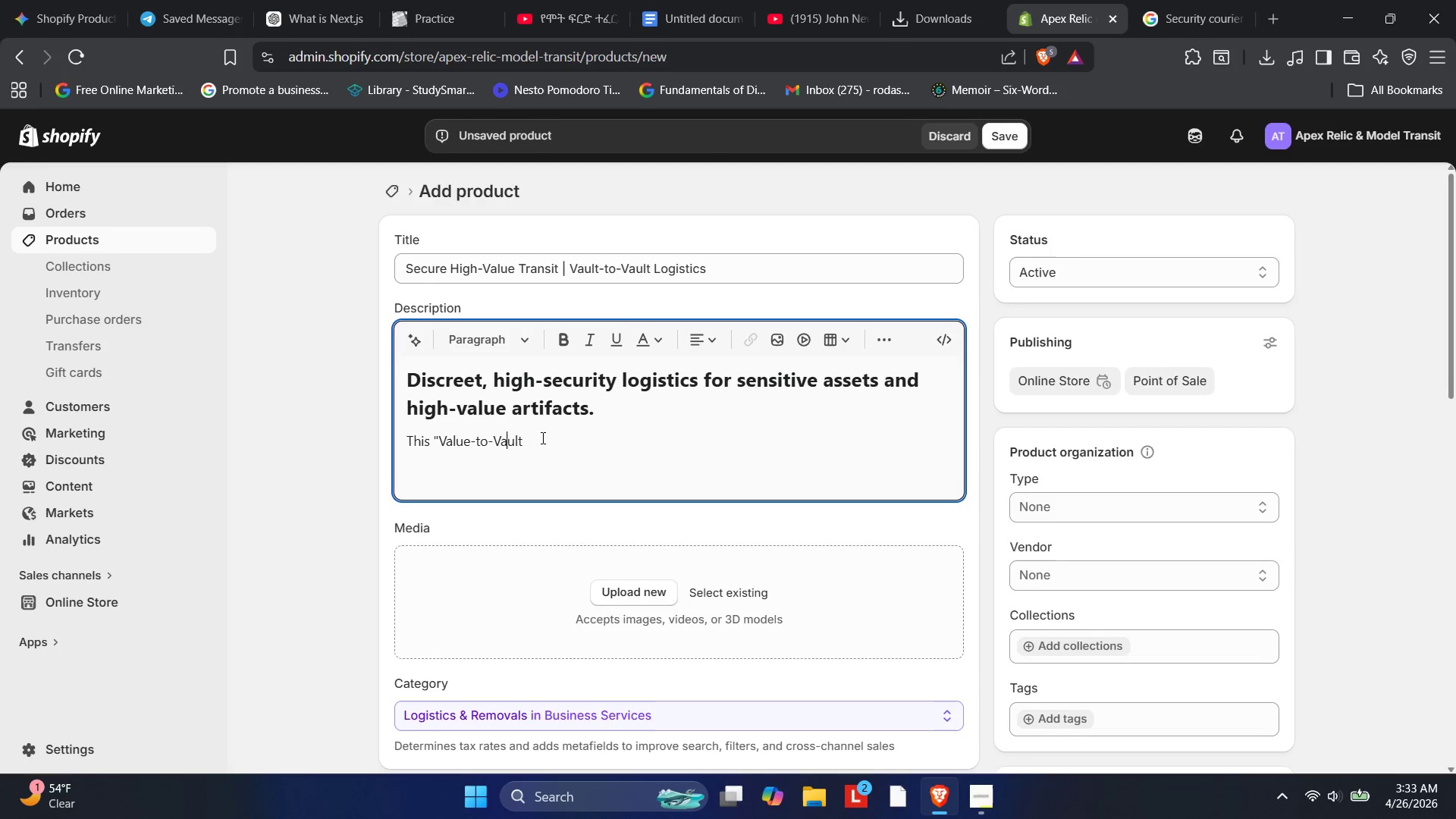 
key(ArrowLeft)
 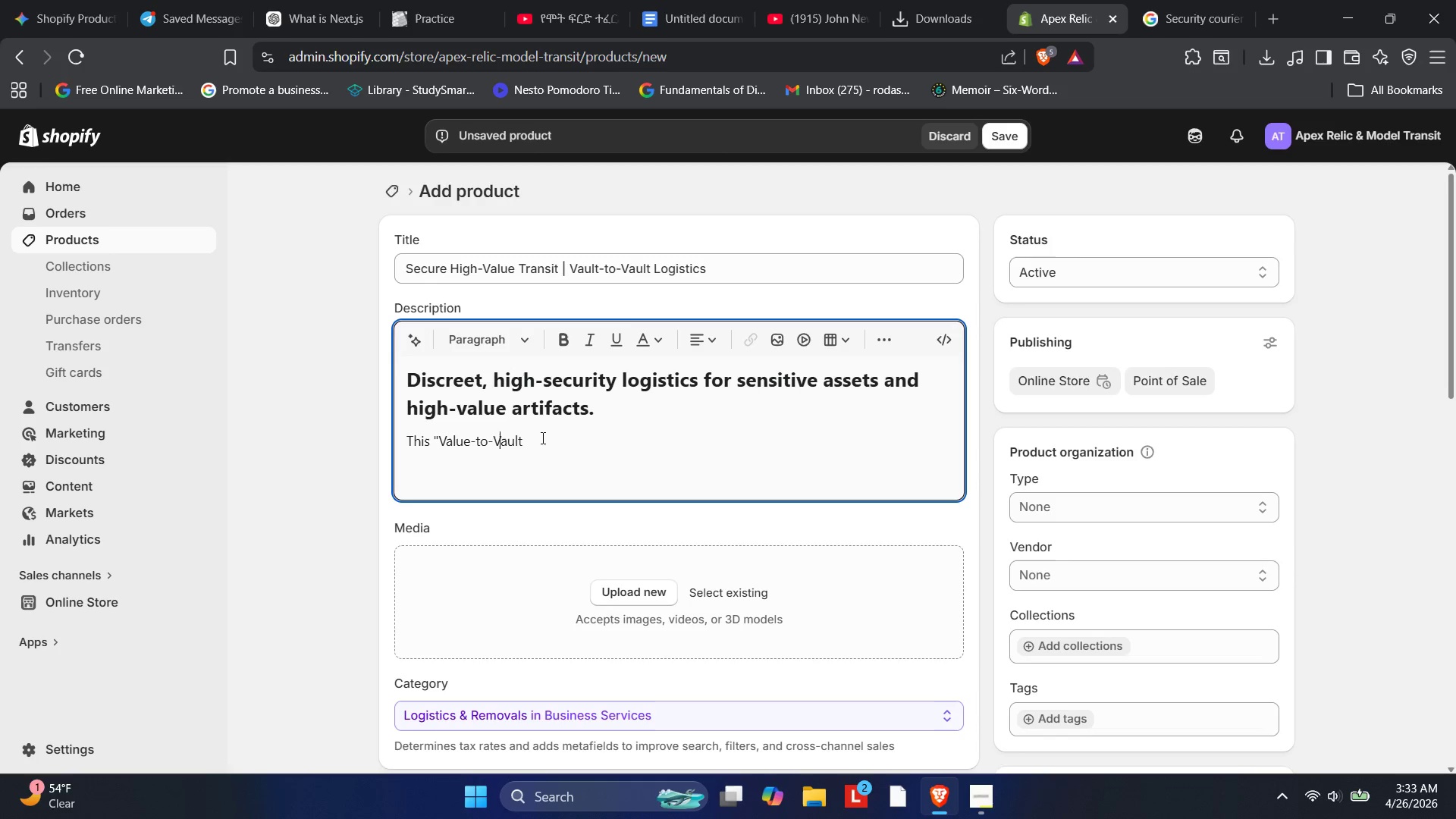 
key(ArrowLeft)
 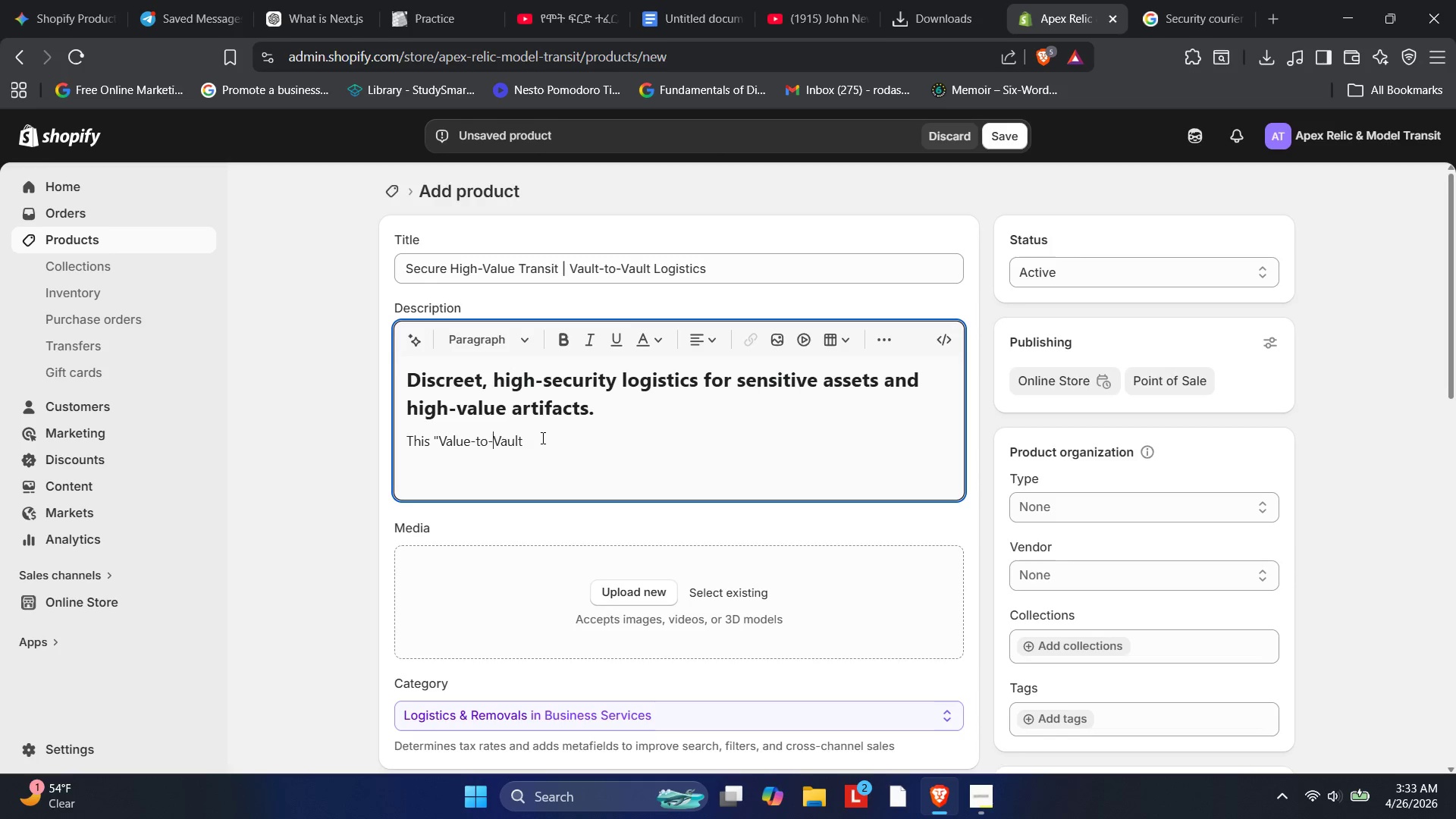 
key(ArrowLeft)
 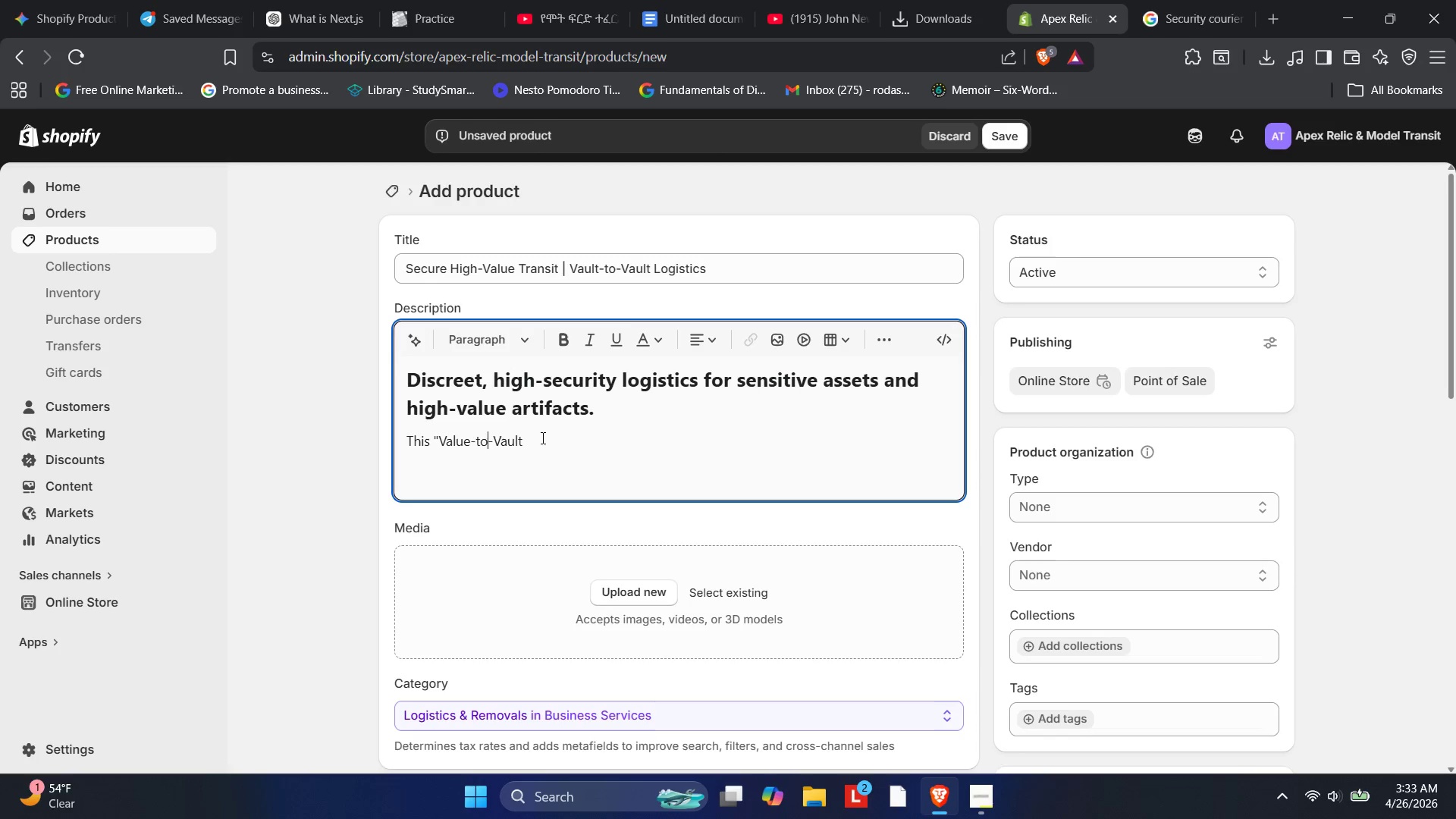 
key(ArrowLeft)
 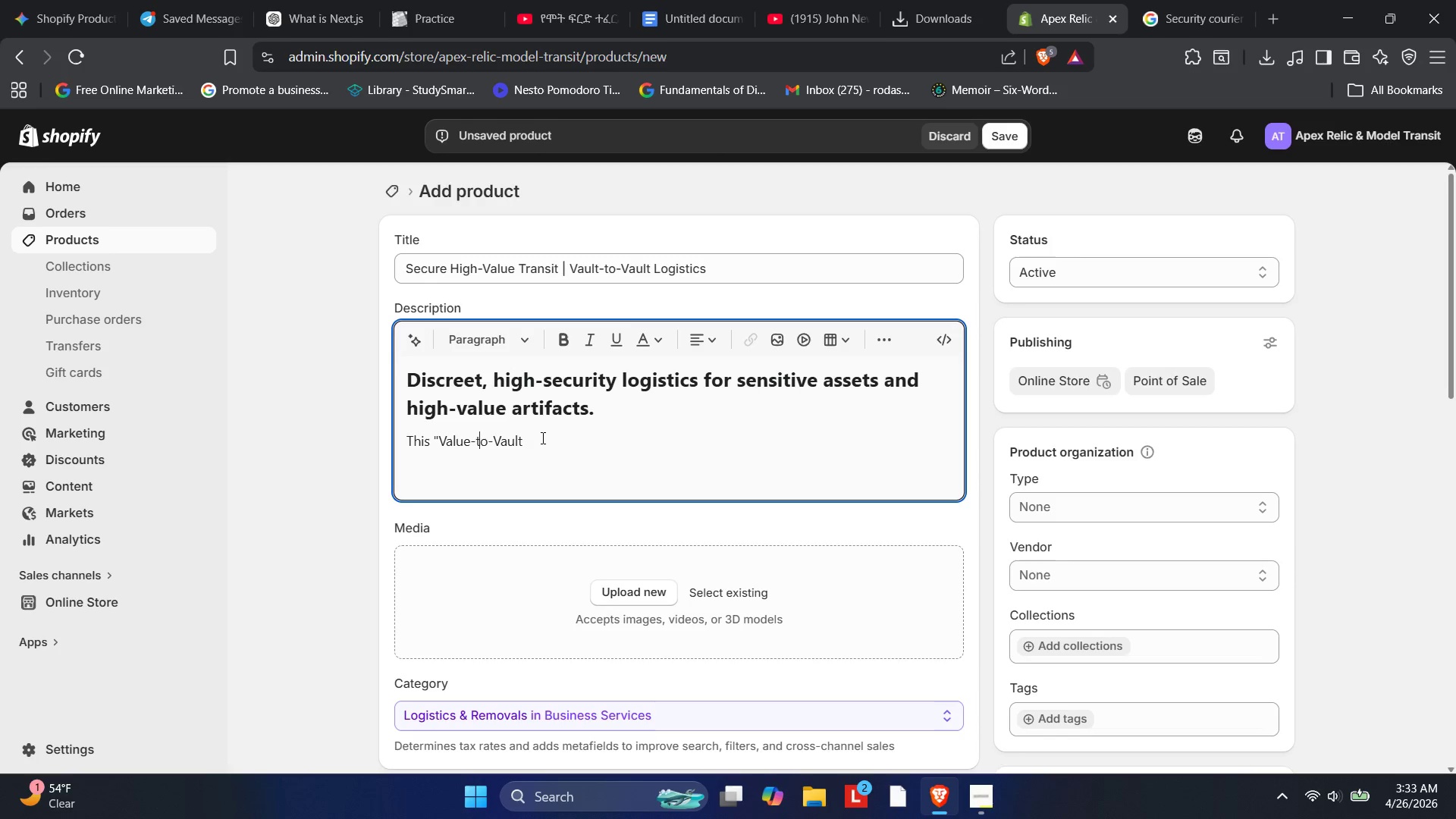 
key(ArrowLeft)
 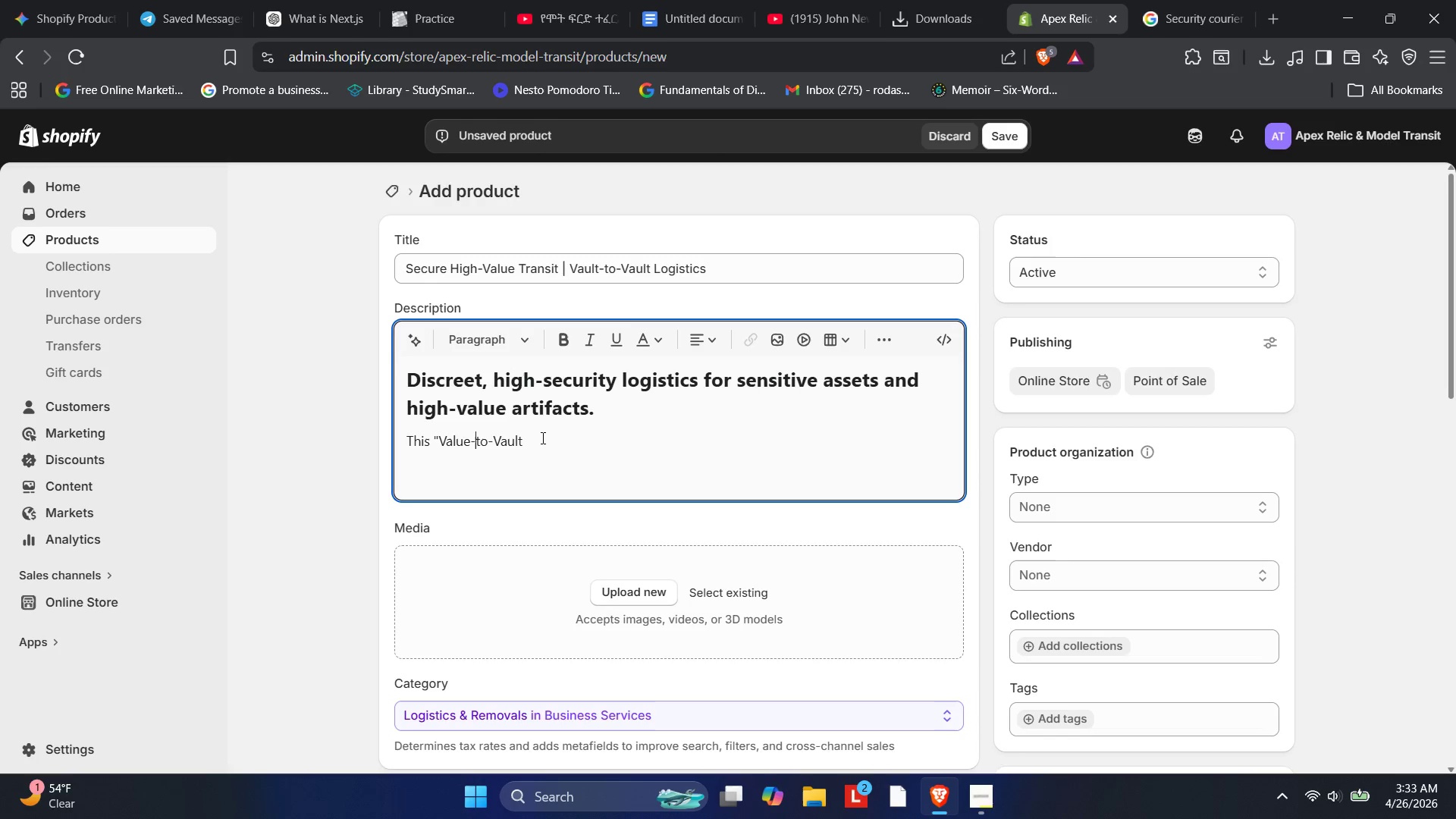 
key(ArrowLeft)
 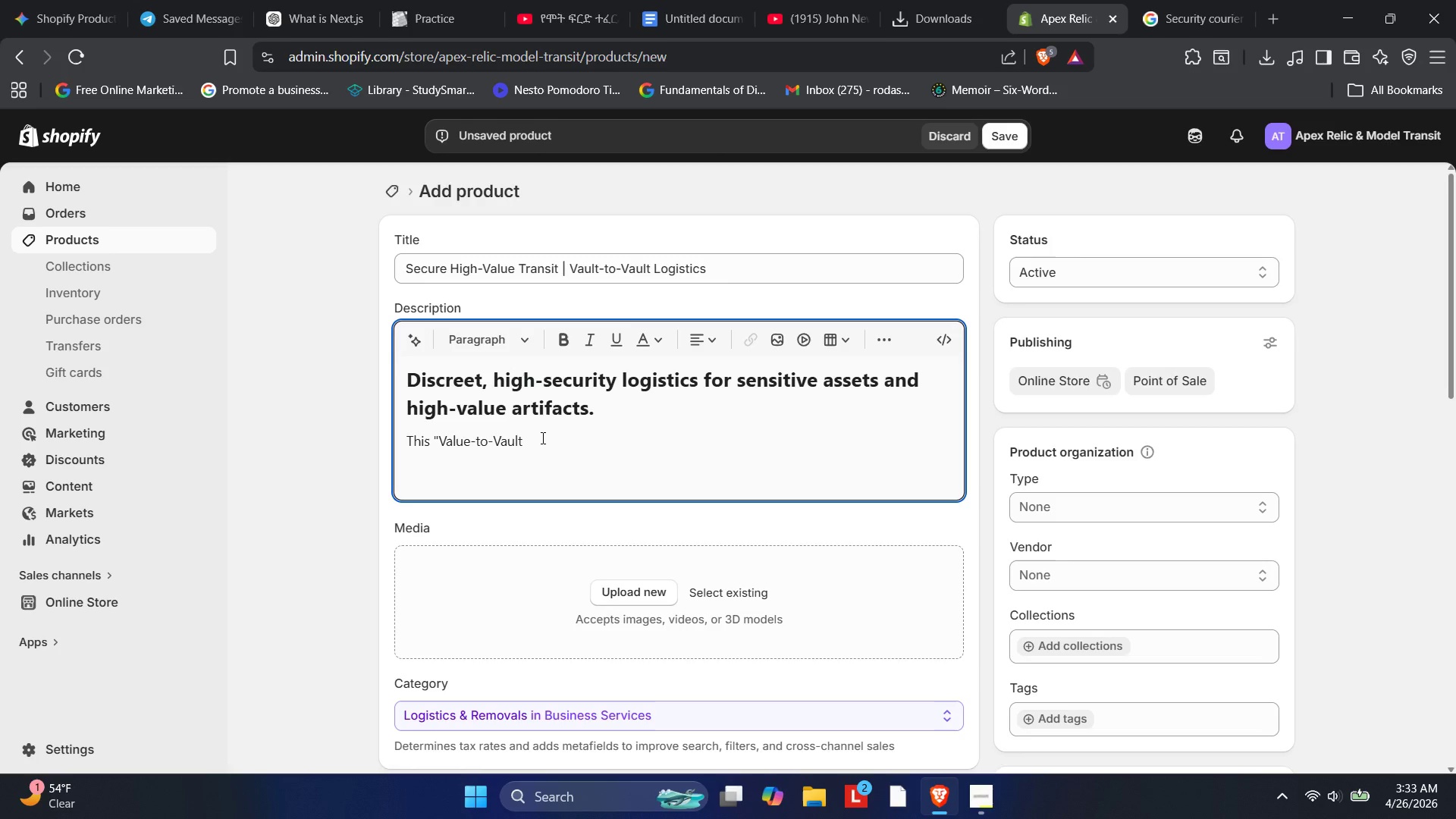 
key(Delete)
 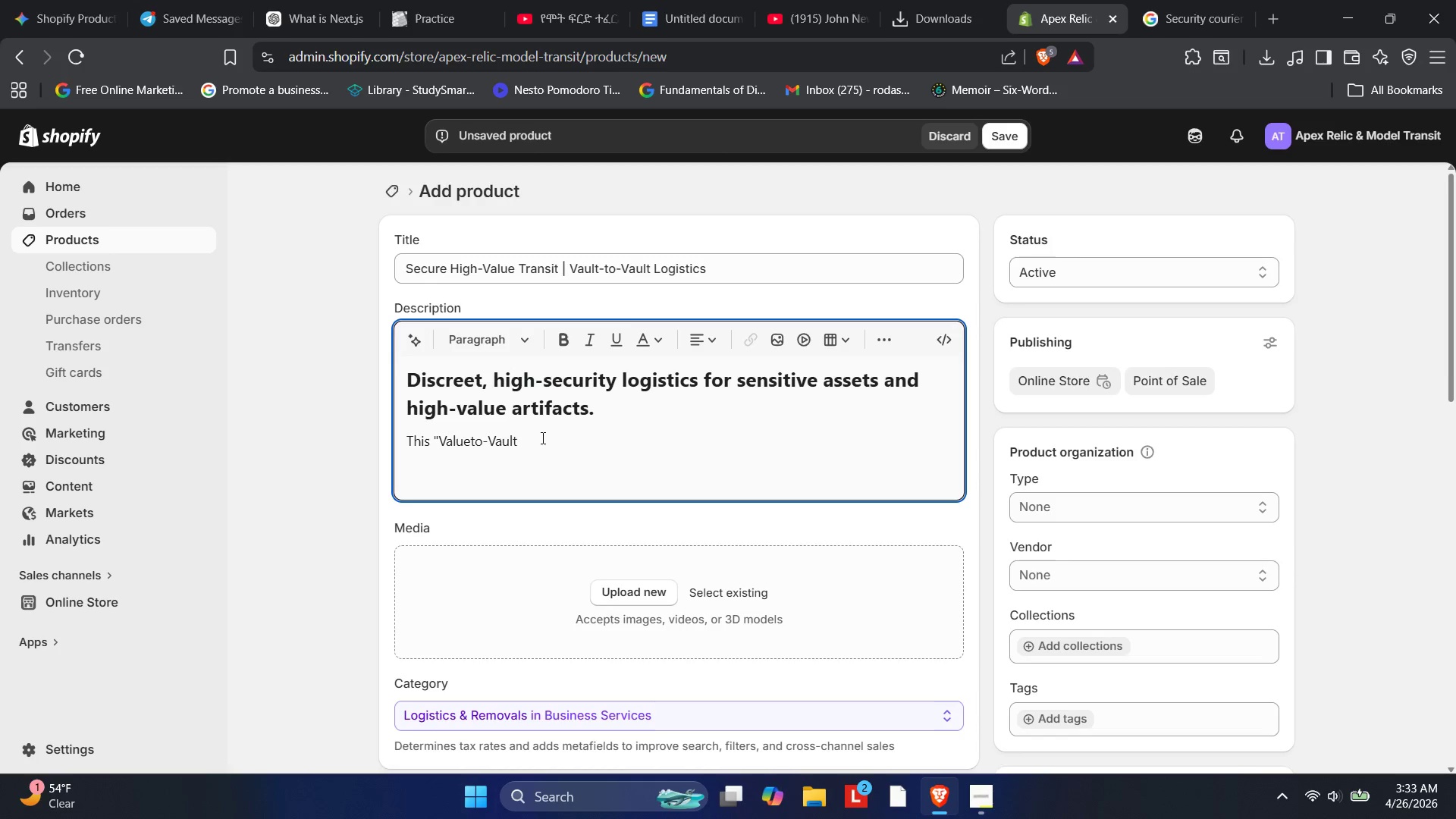 
key(Delete)
 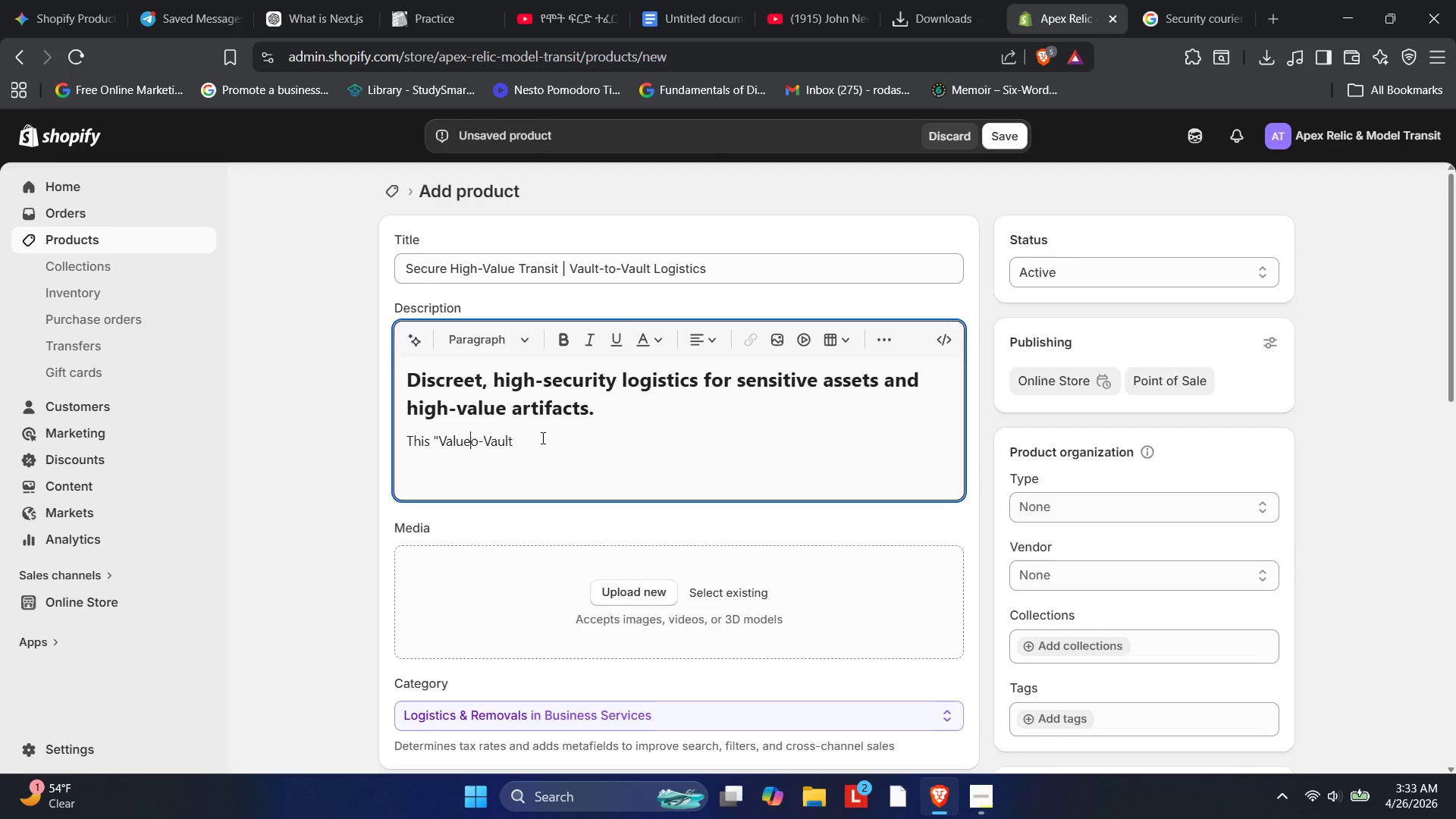 
key(Delete)
 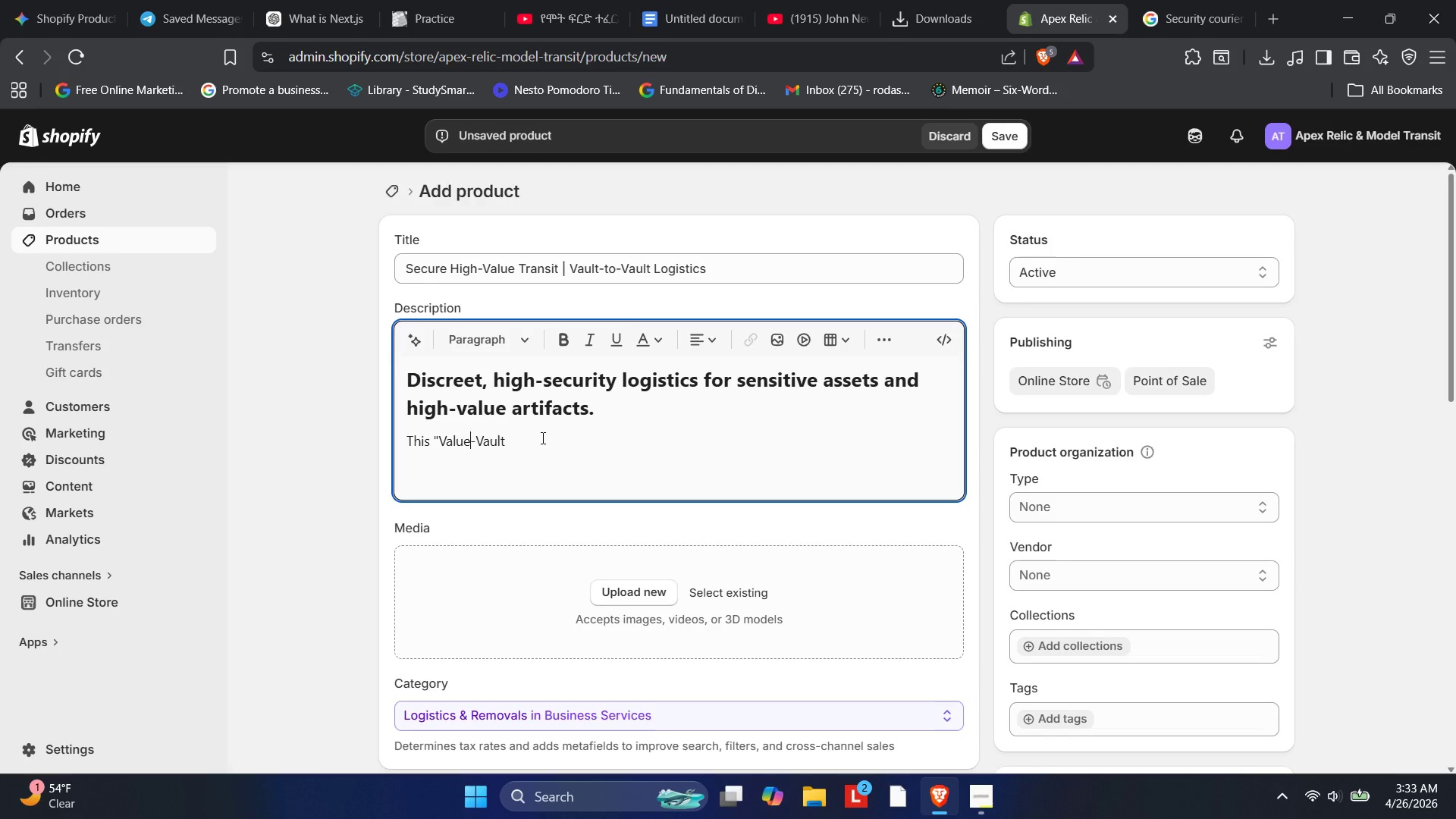 
key(Backspace)
 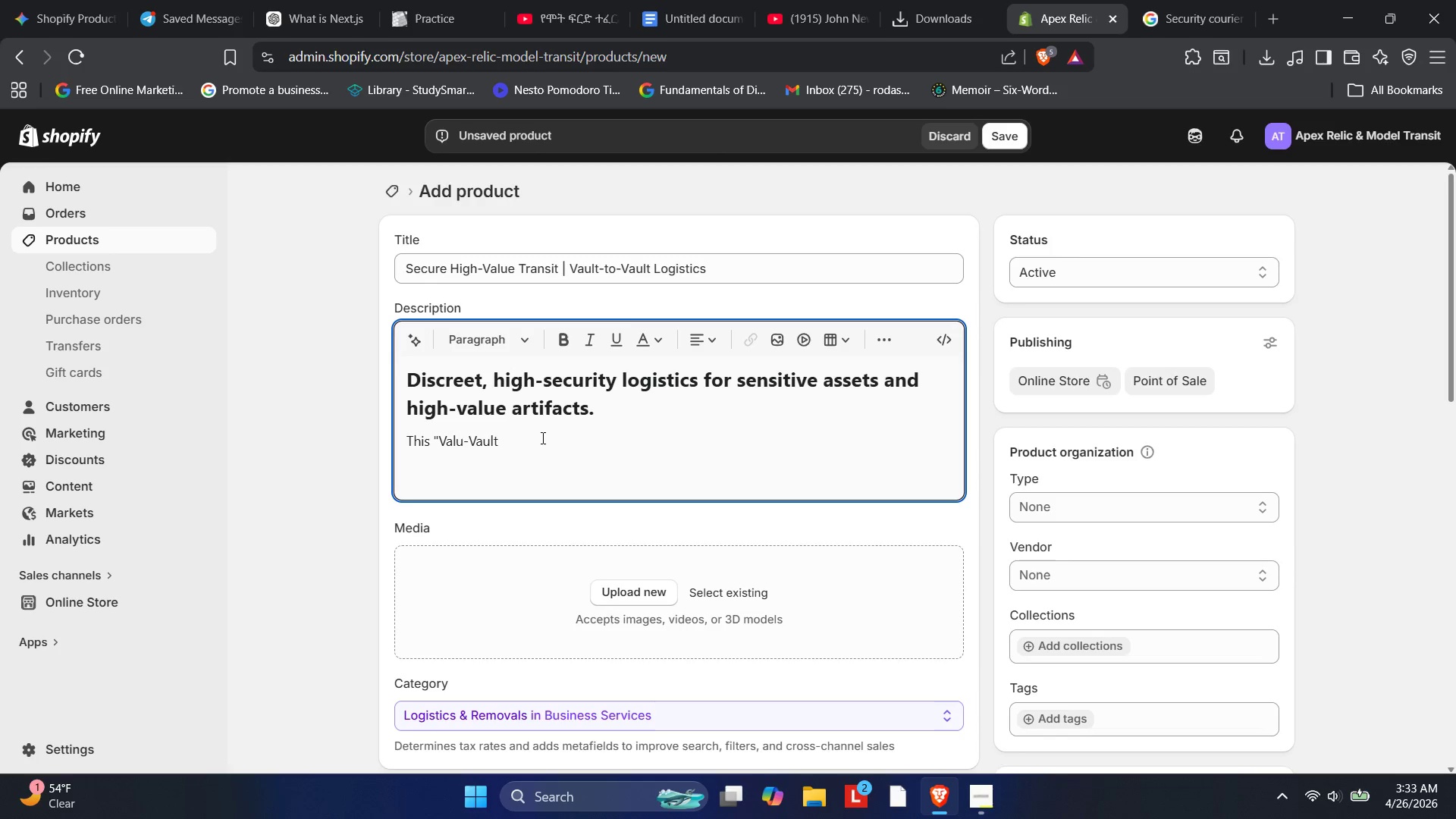 
key(Backspace)
 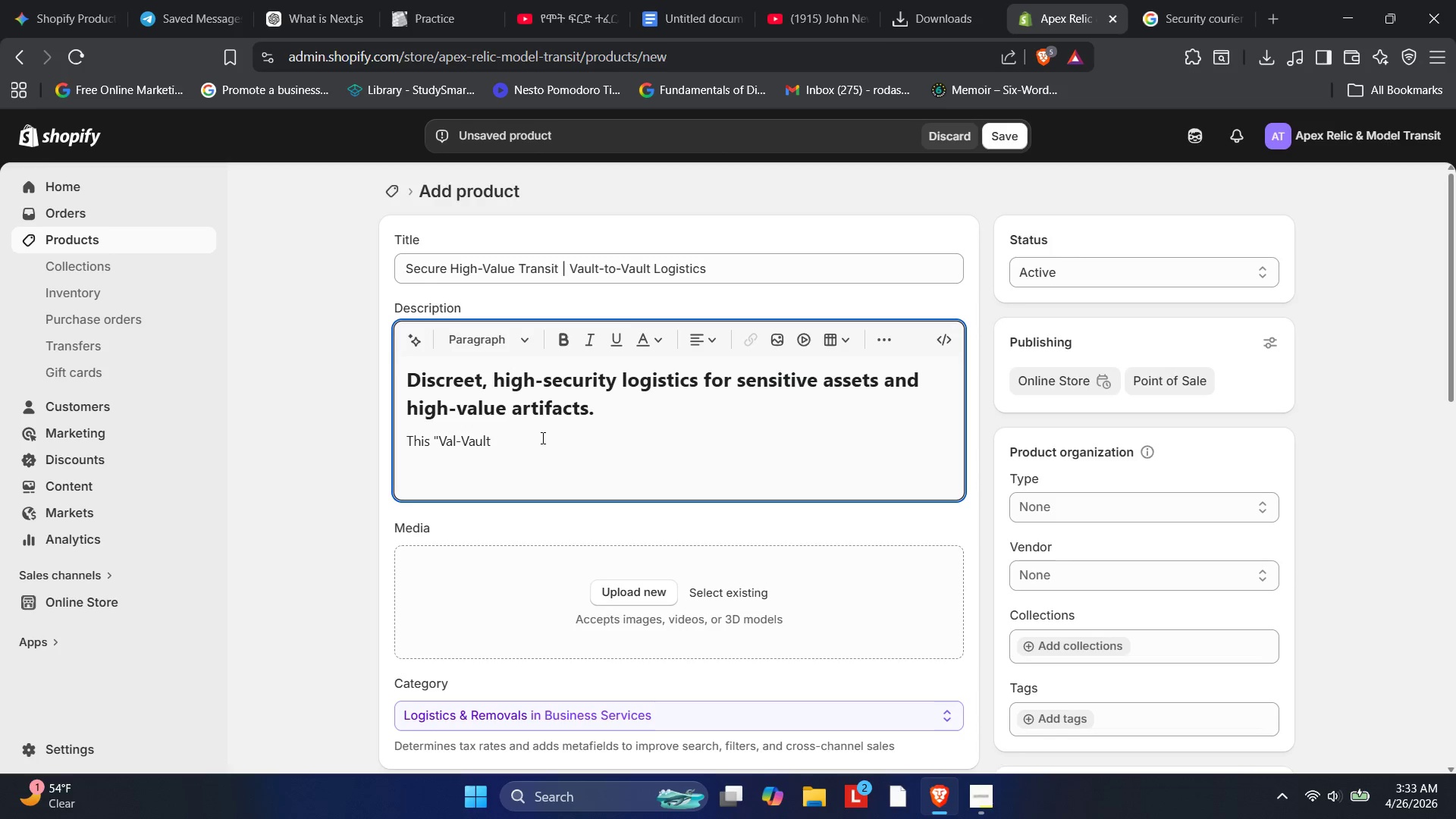 
key(Delete)
 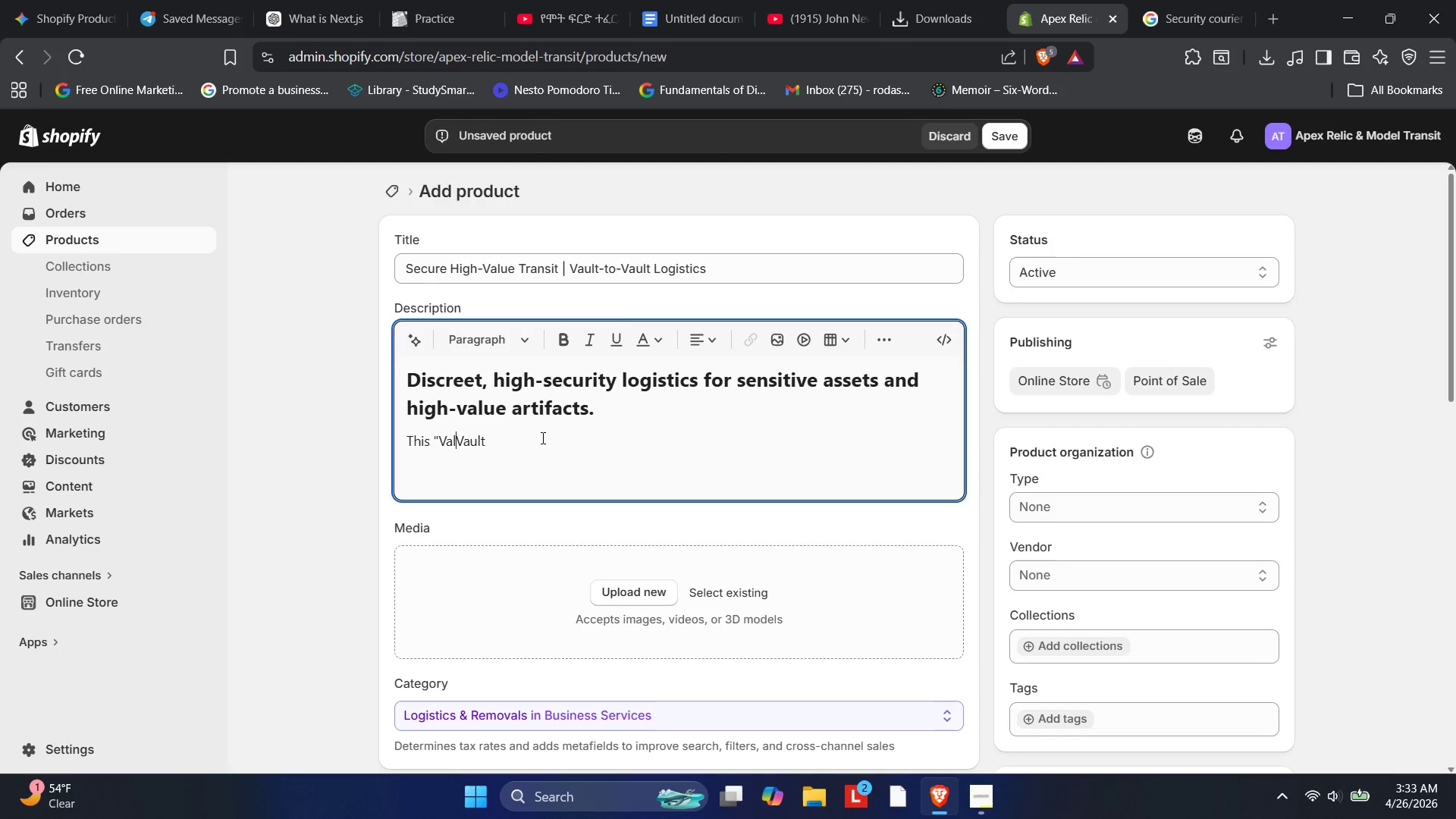 
key(Minus)
 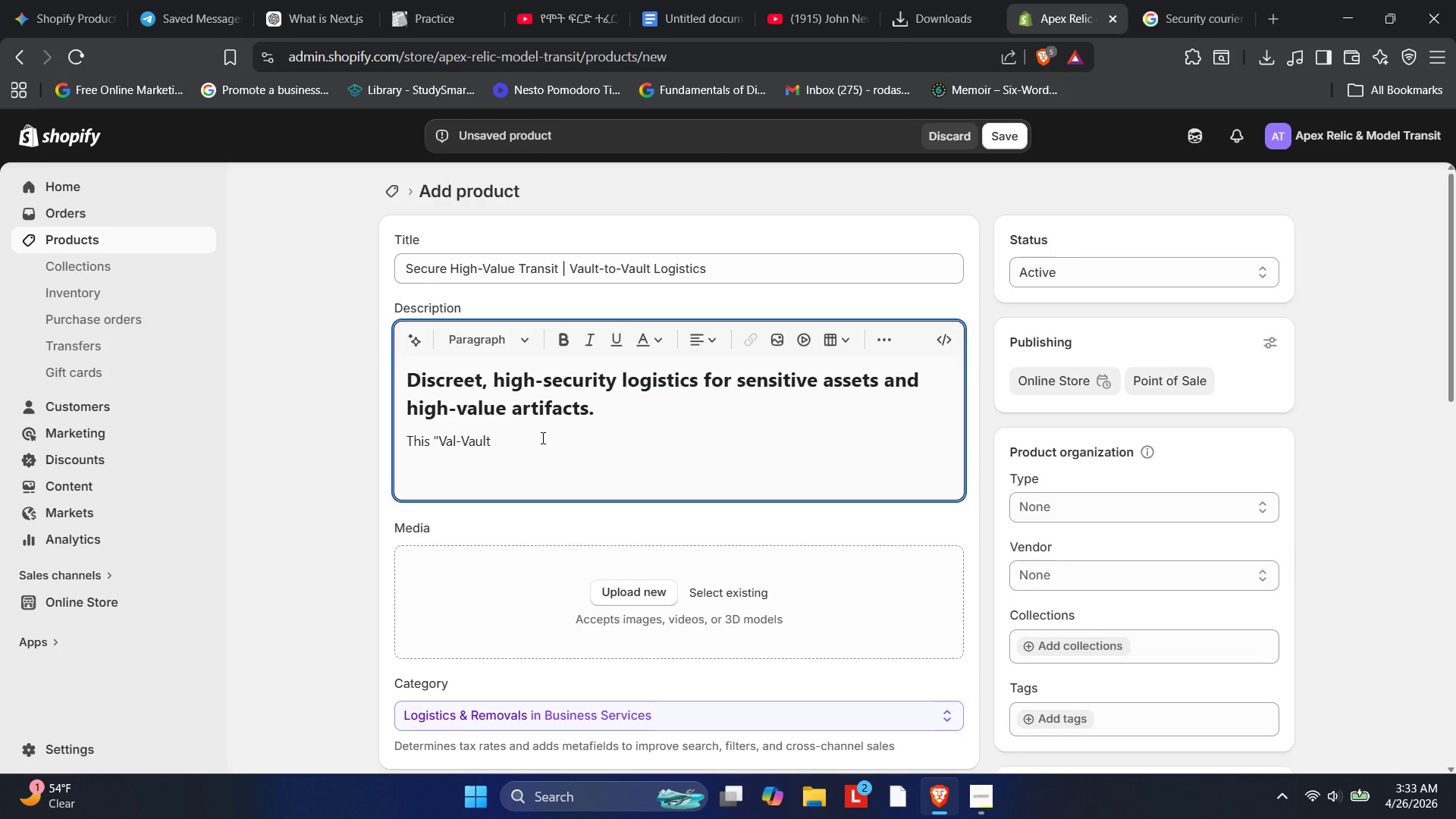 
key(ArrowLeft)
 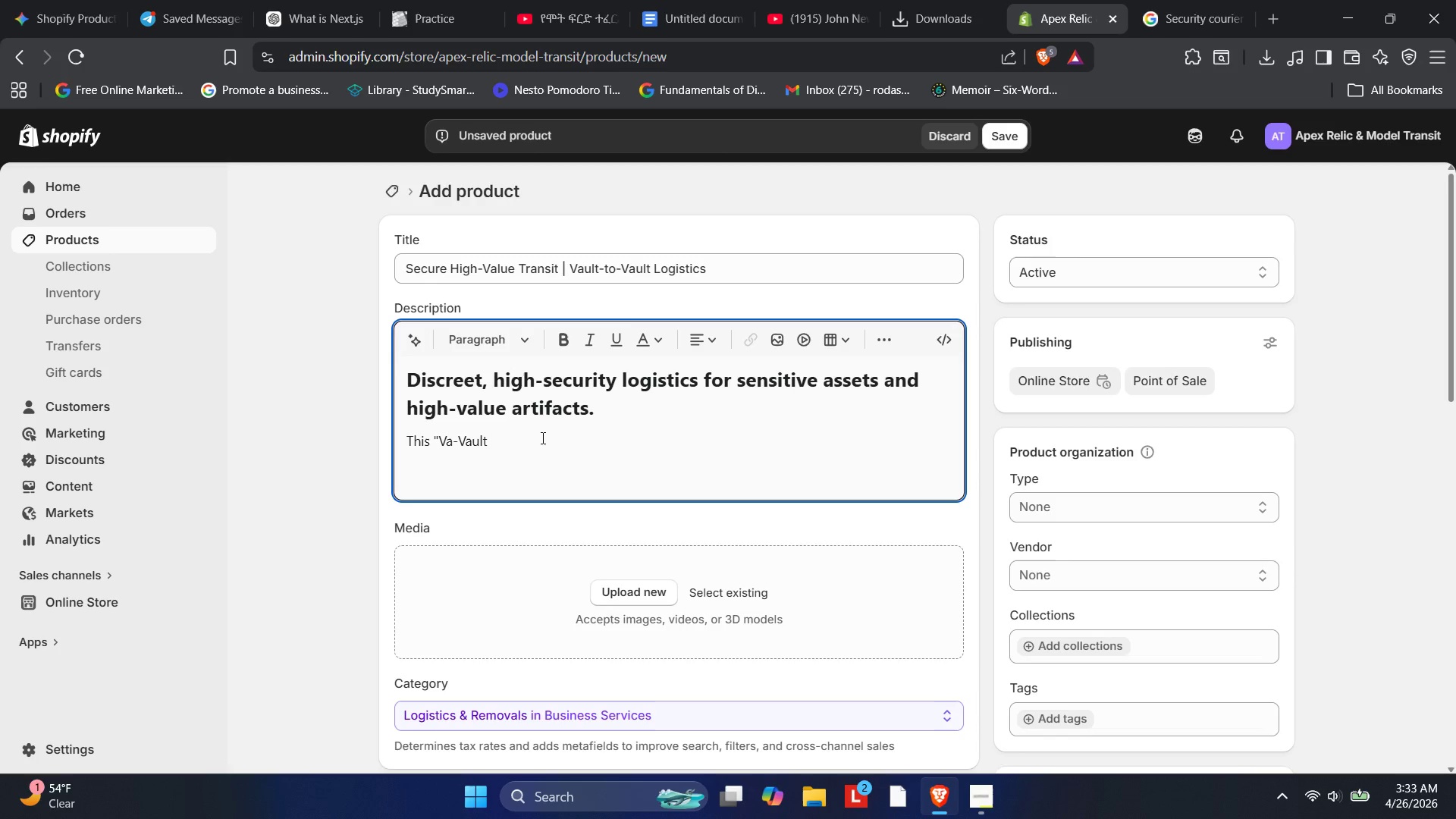 
key(Backspace)
type(ult)
key(Backspace)
key(Backspace)
type(lt)
 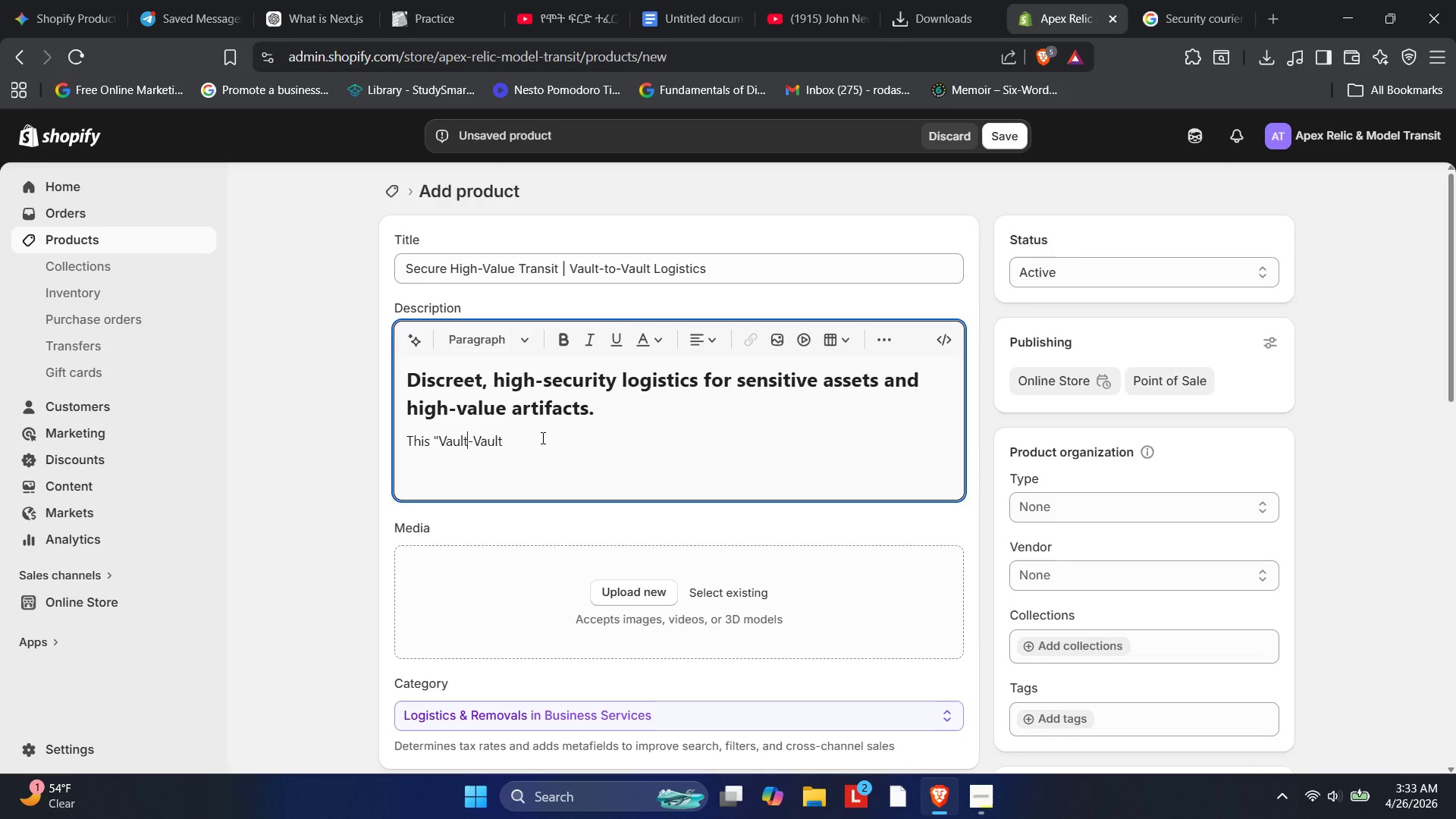 
left_click([541, 438])
 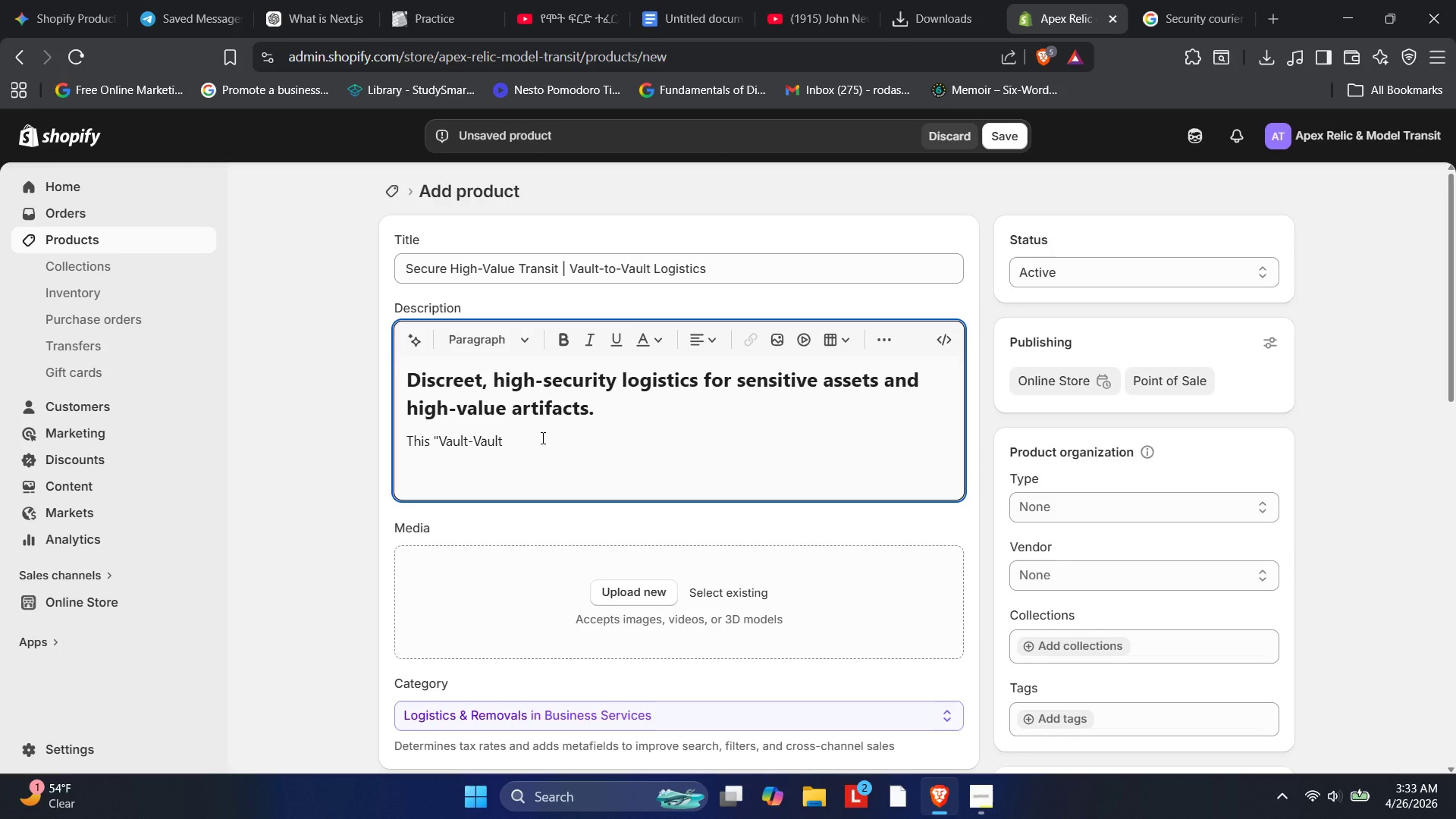 
type(" servivce )
key(Backspace)
key(Backspace)
key(Backspace)
key(Backspace)
type(ce [PlayPause]is designed for items requiring the highest leb)
key(Backspace)
type(vel of discretion ans )
key(Backspace)
key(Backspace)
type(d security )
key(Backspace)
type(. )
 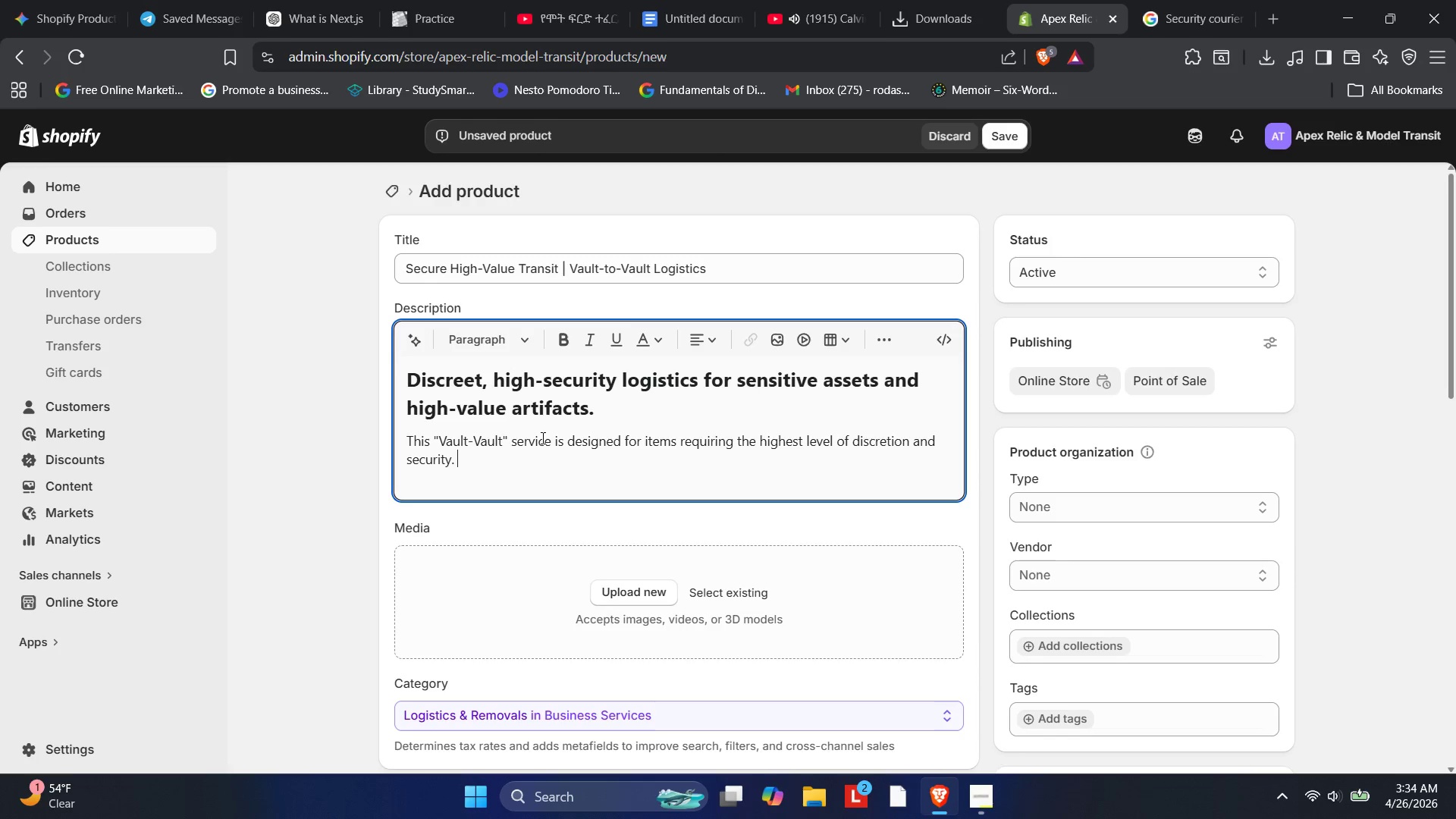 
wait(5.75)
 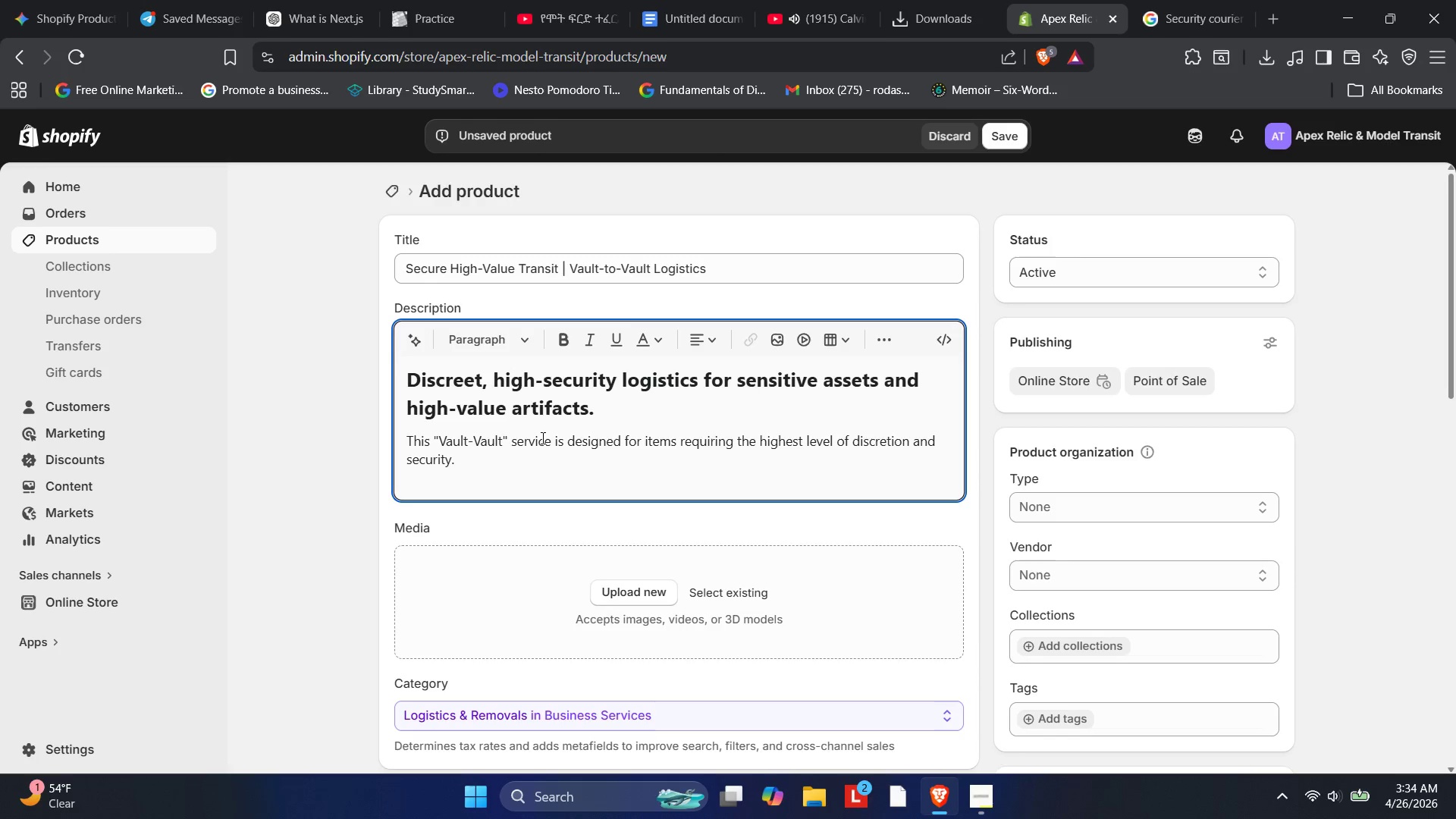 
type(Featuring locked )
key(Backspace)
type(-chain-of-custody protocols and dual-driver verification, we provided)
key(Backspace)
type( a specialized soluto)
key(Backspace)
type(ion for assets that exceed standard courier [MediaTrackNext]risk profiels)
key(Backspace)
key(Backspace)
key(Backspace)
type(les.)
 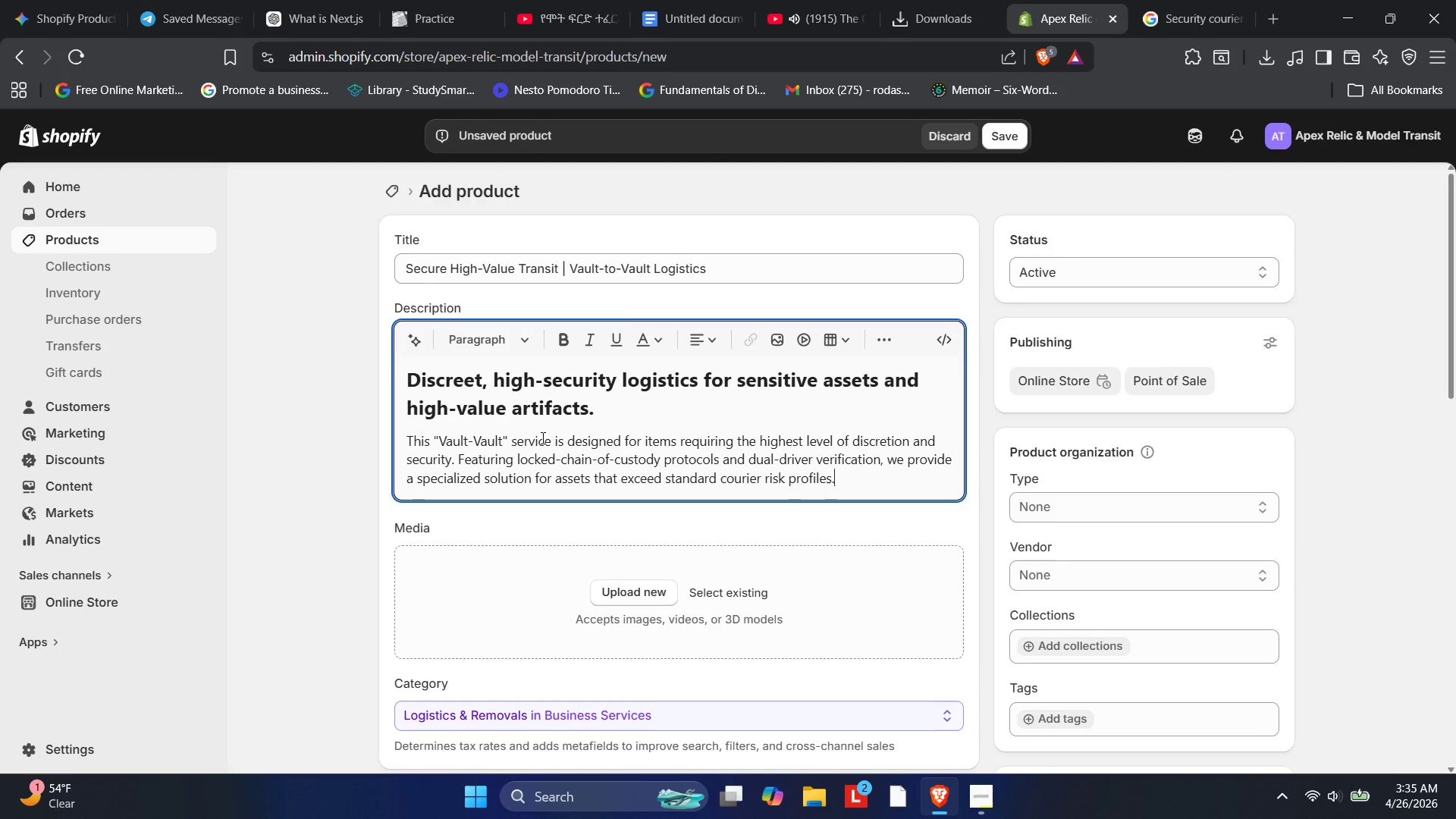 
key(Enter)
 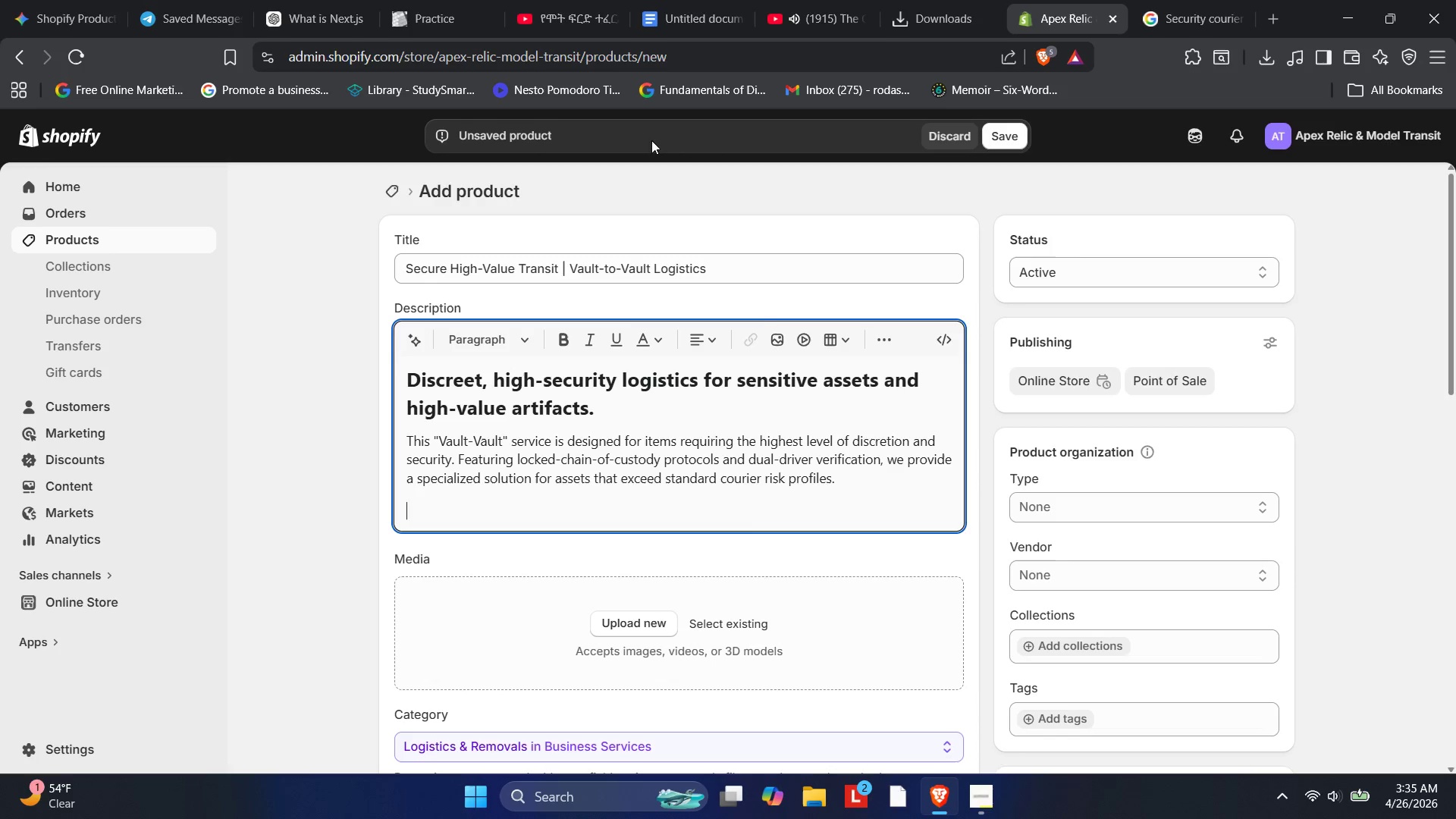 
left_click([896, 340])
 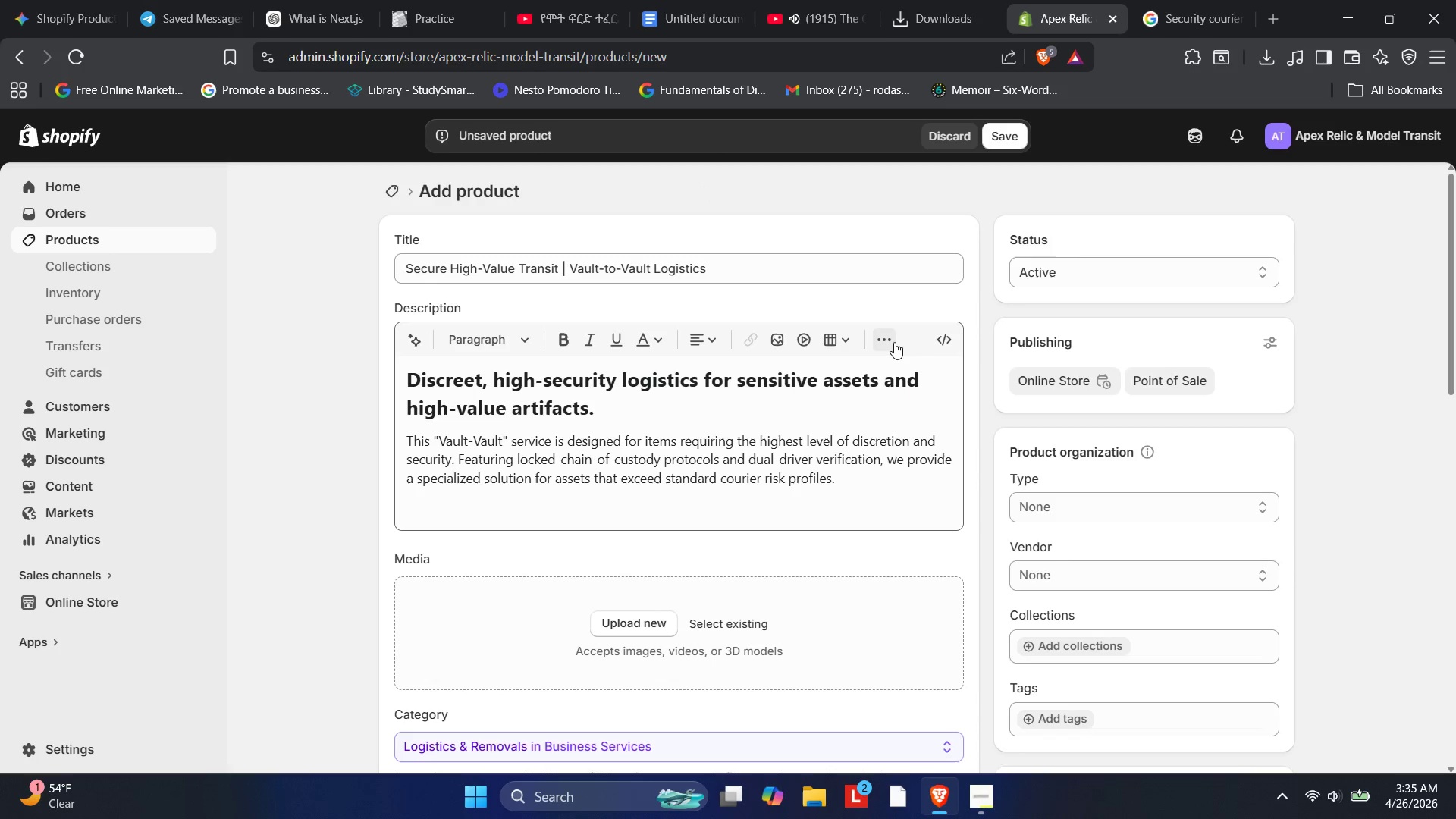 
left_click([894, 342])
 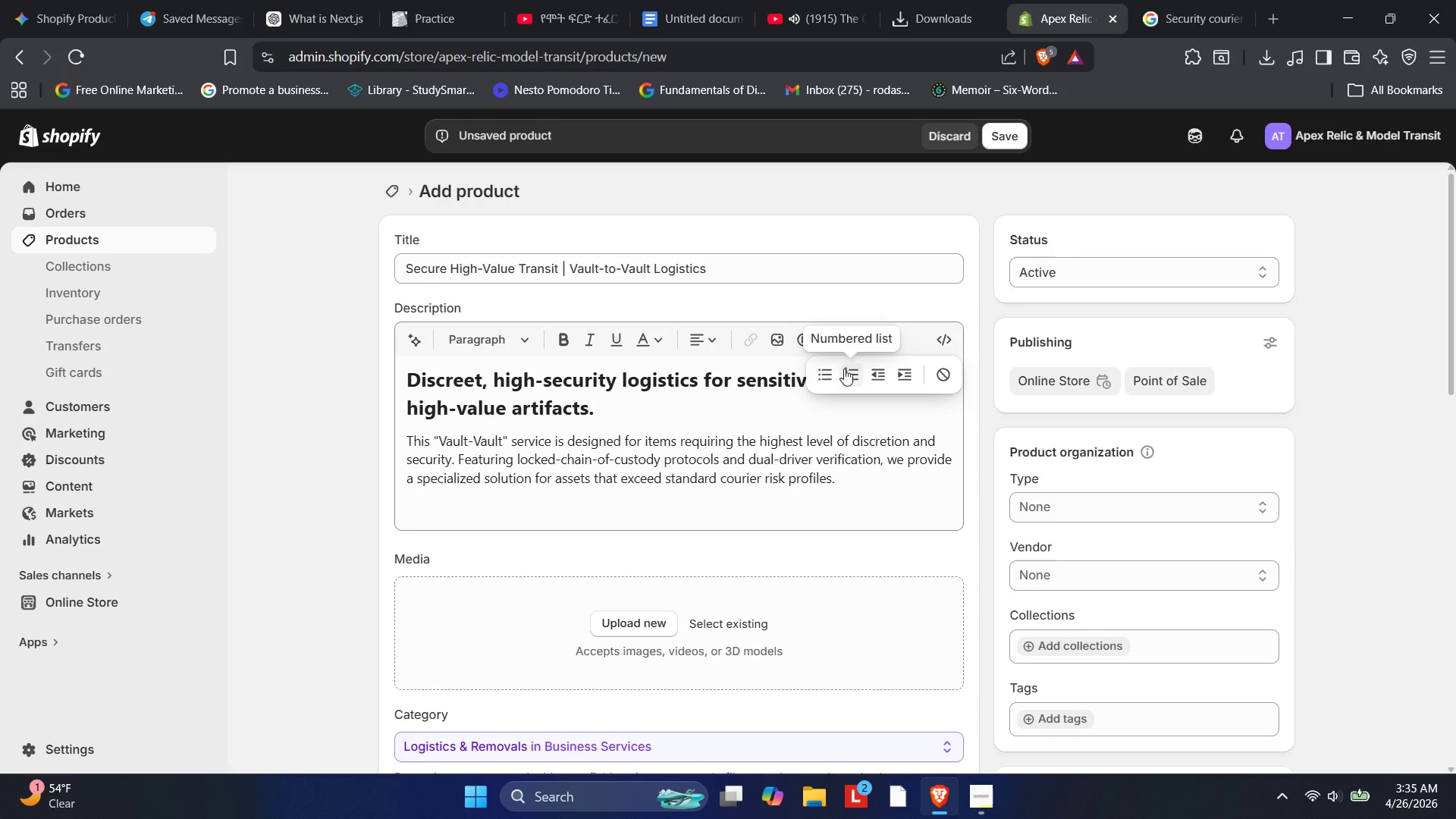 
left_click([835, 371])
 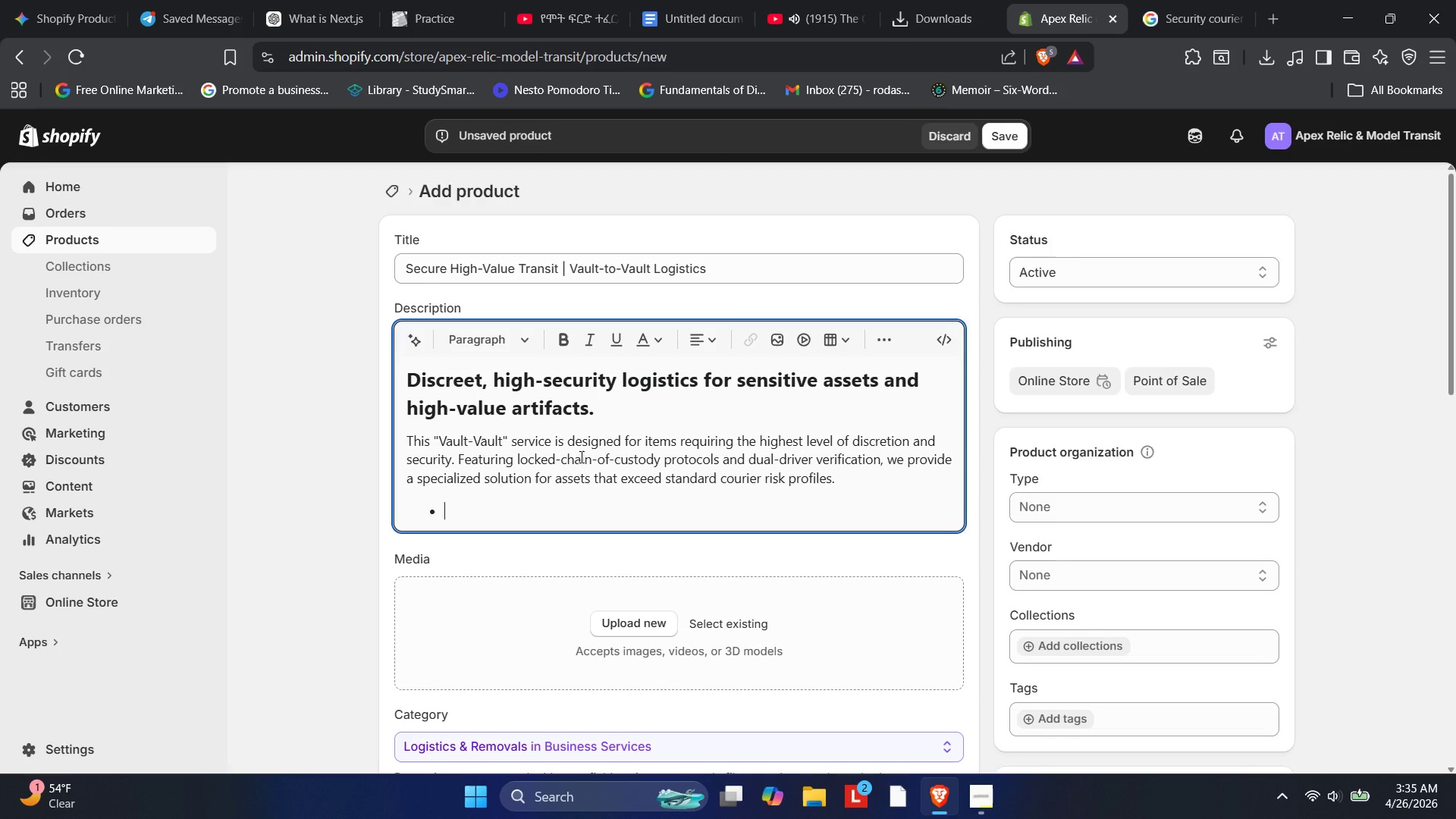 
type(Locked Conti)
key(Backspace)
type(an)
key(Backspace)
type(inment )
key(Backspace)
type(:)
 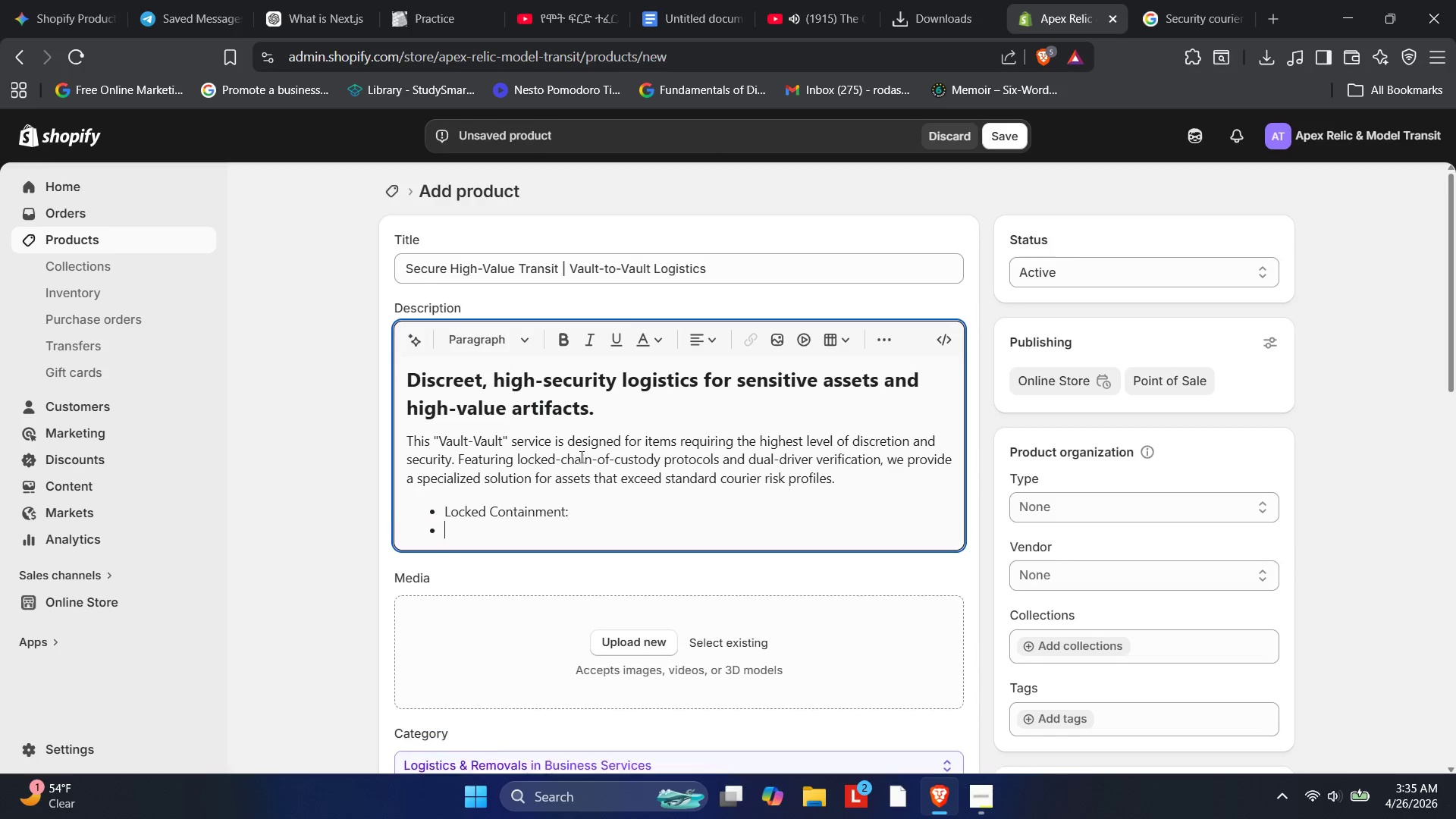 
key(Enter)
 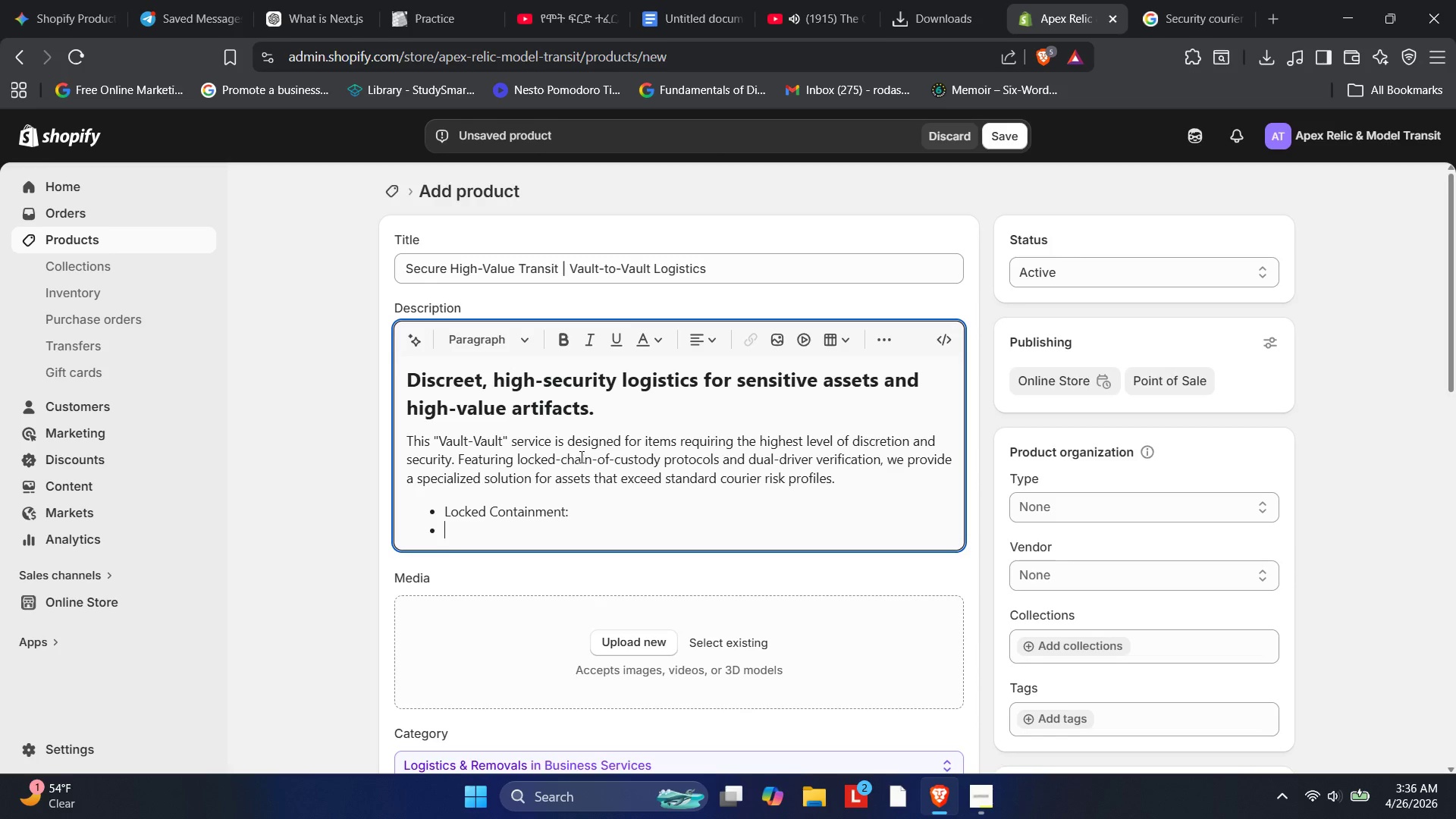 
type( )
key(Backspace)
key(Backspace)
type( Specialized security cases with key)
key(Backspace)
type(-)
key(Backspace)
type(y-controlled access.)
 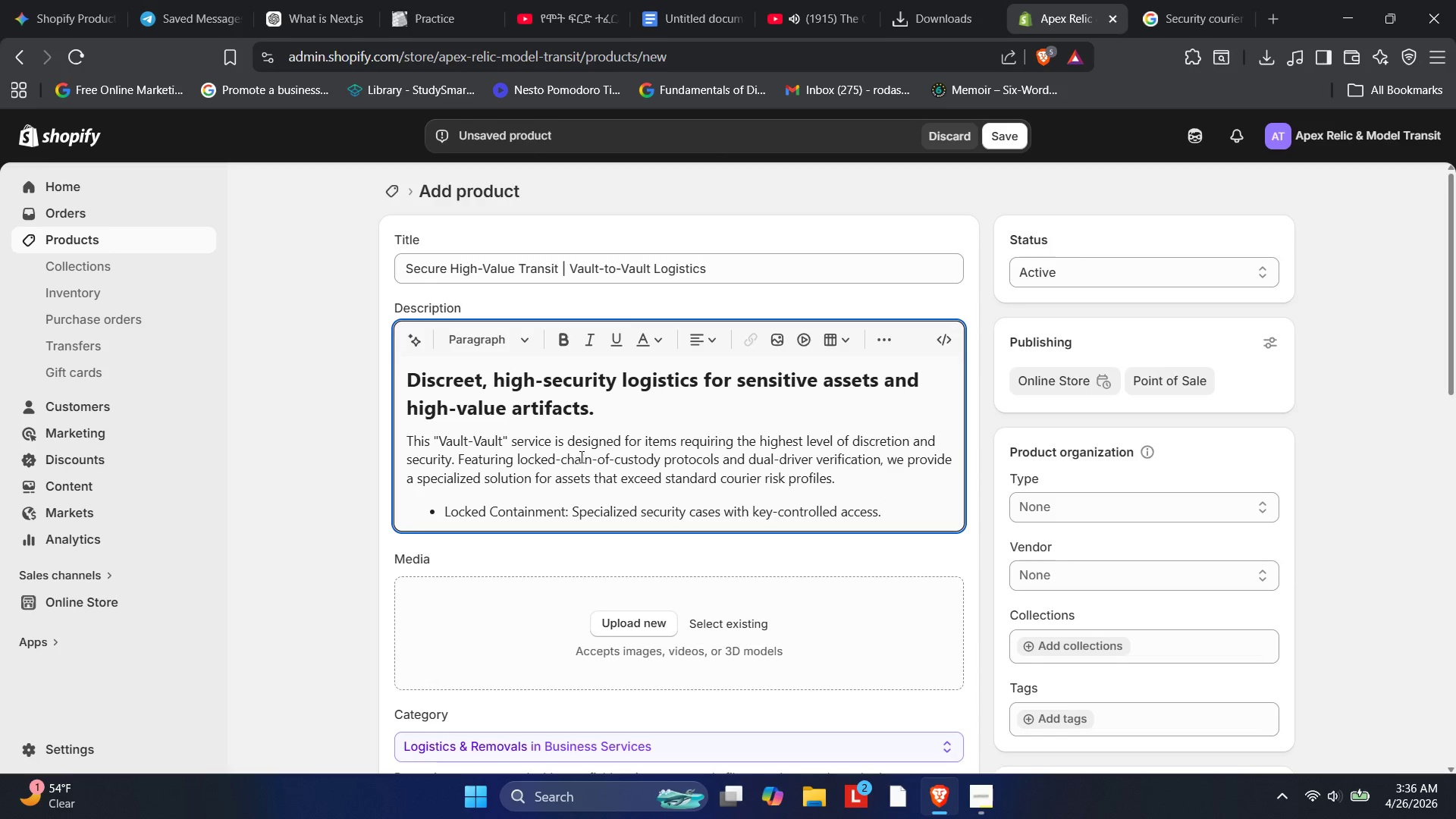 
key(Enter)
 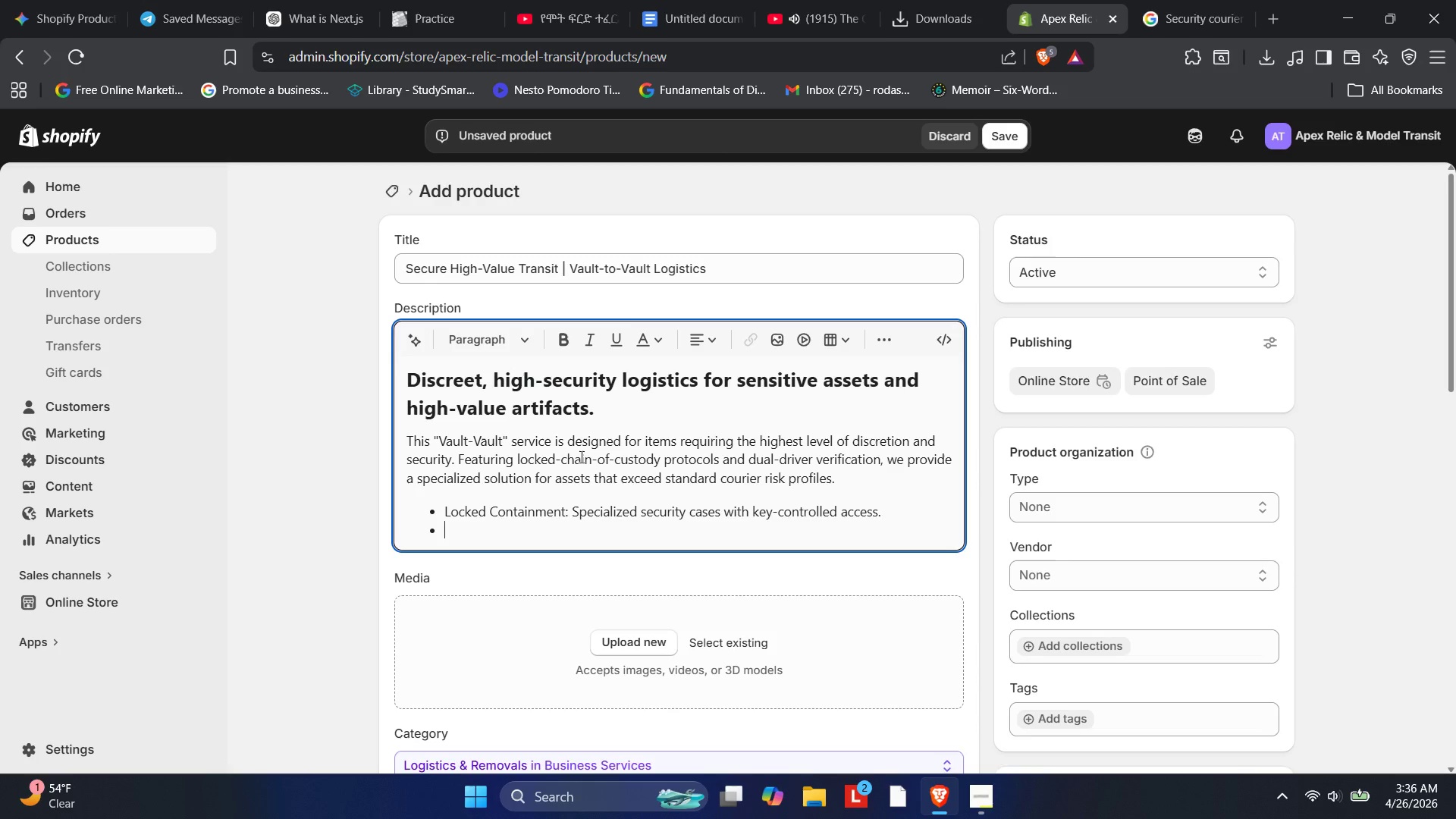 
type(Twwo)
key(Backspace)
key(Backspace)
type(o-Factor Verifiv)
key(Backspace)
type(cs)
key(Backspace)
type(ation: Driver ID and Client )
 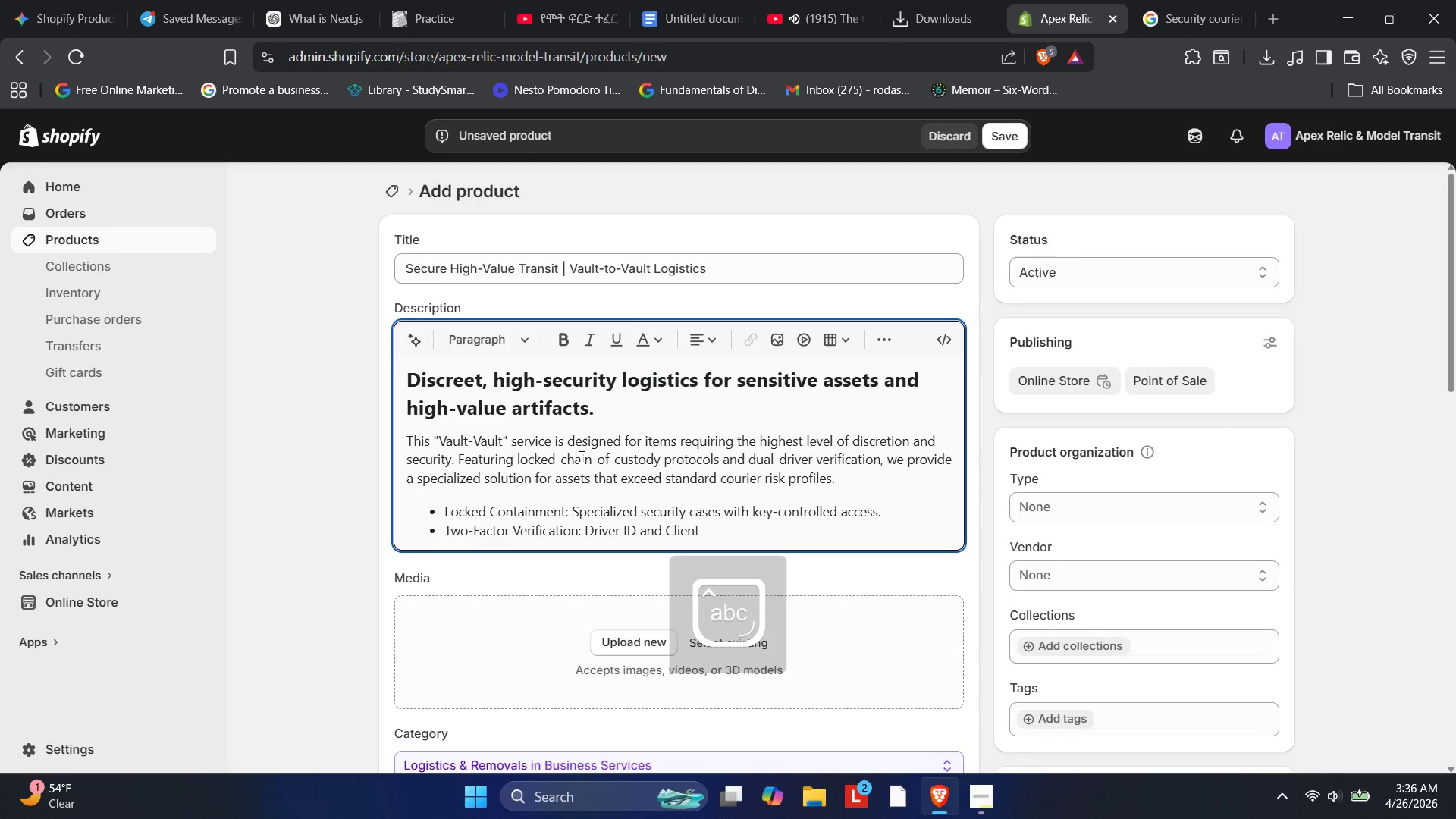 
type(ID must match waybill records.)
 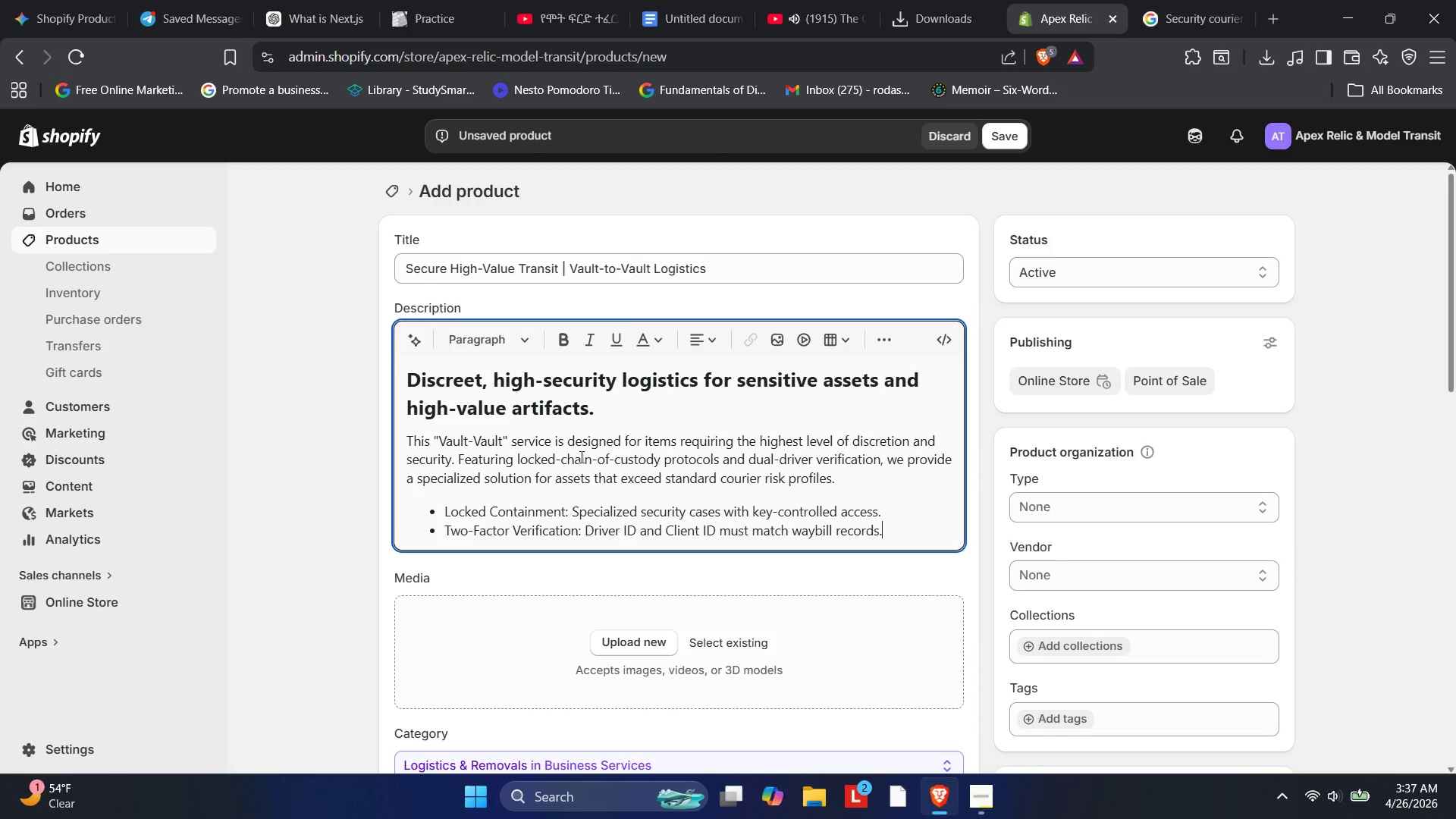 
key(Enter)
 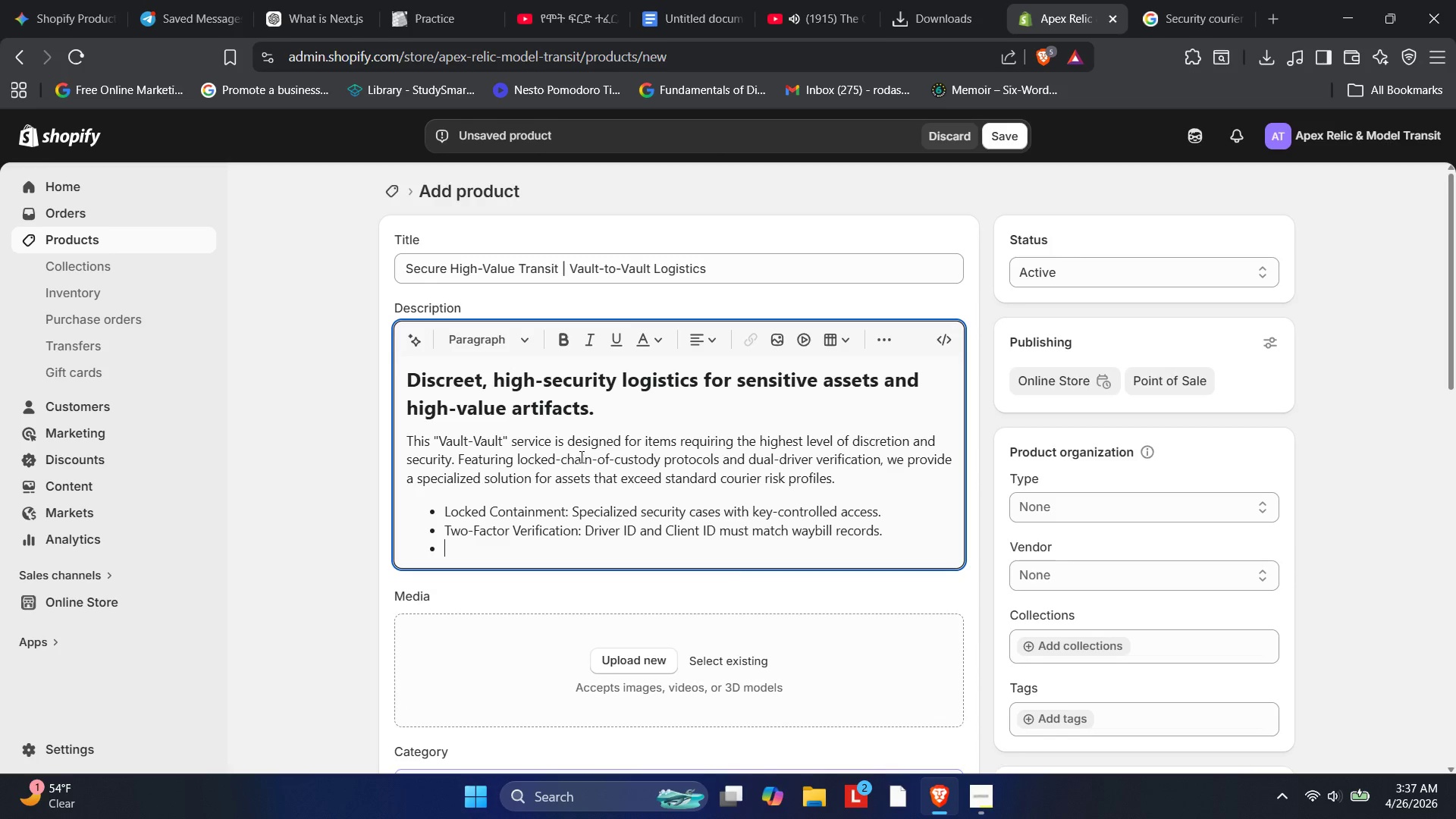 
type(Direct Route )
key(Backspace)
type(: Point )
key(Backspace)
type(-to-point transit with zero intermediate stops. )
 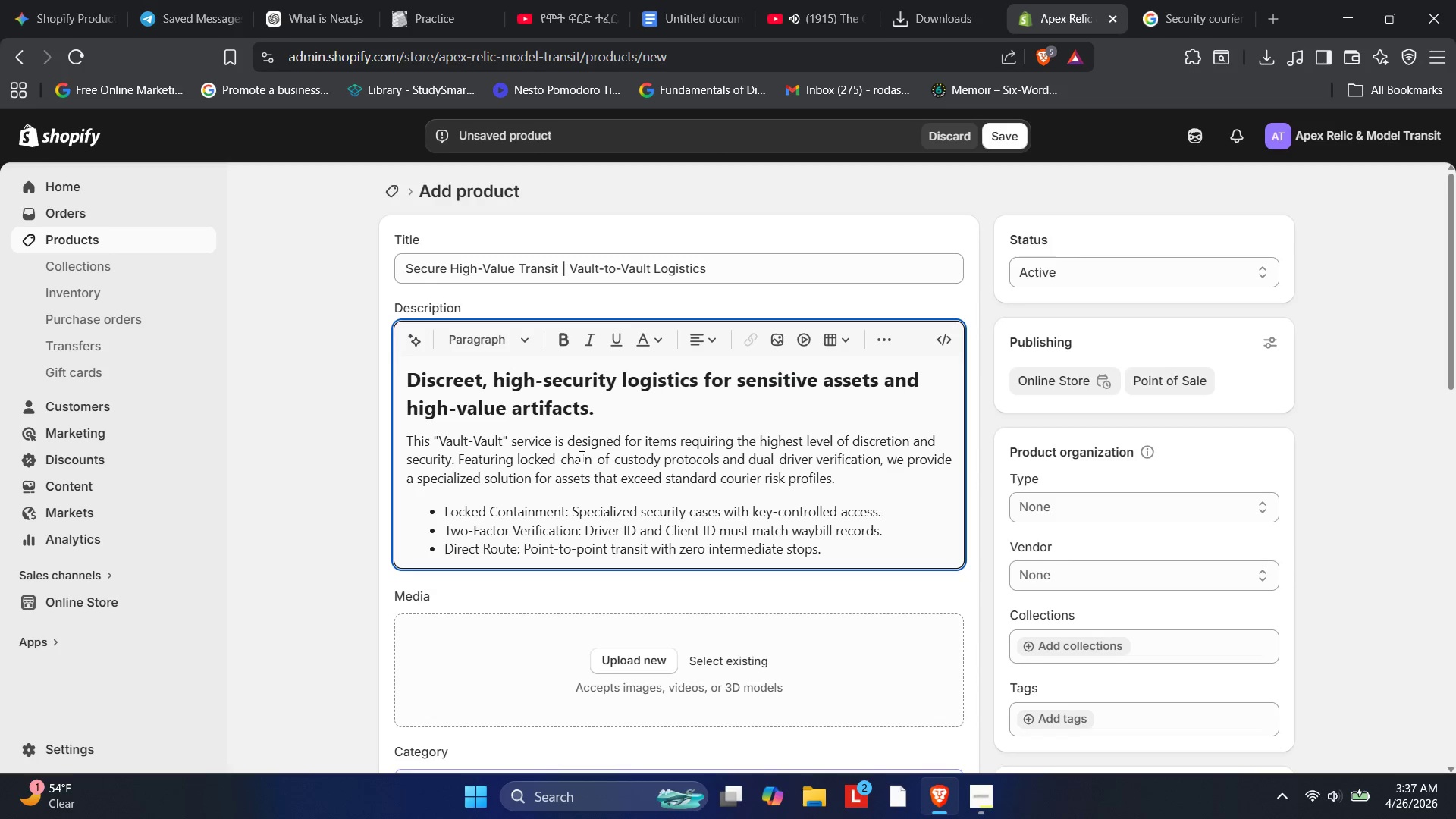 
wait(7.05)
 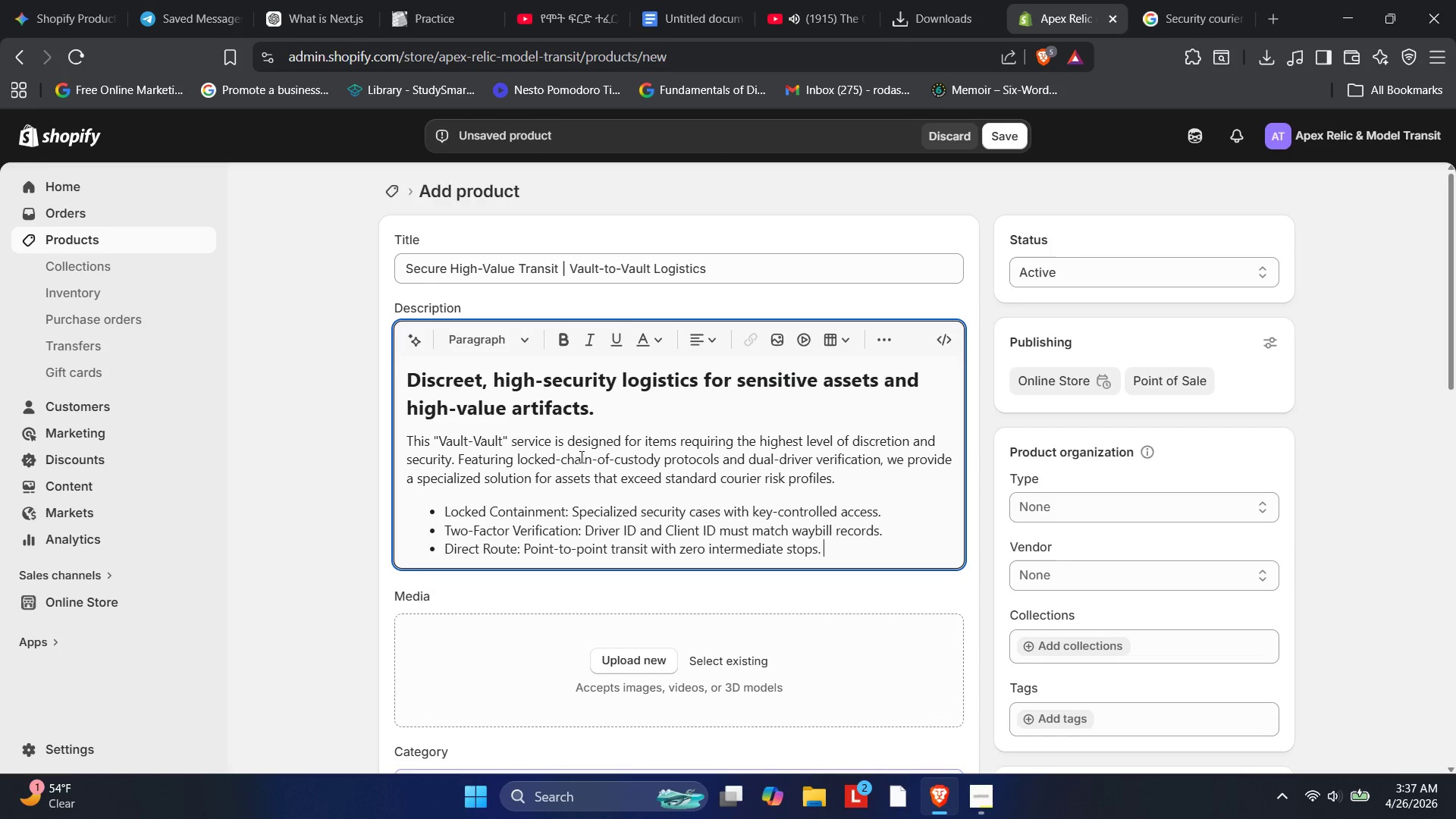 
left_click_drag(start_coordinate=[567, 512], to_coordinate=[428, 510])
 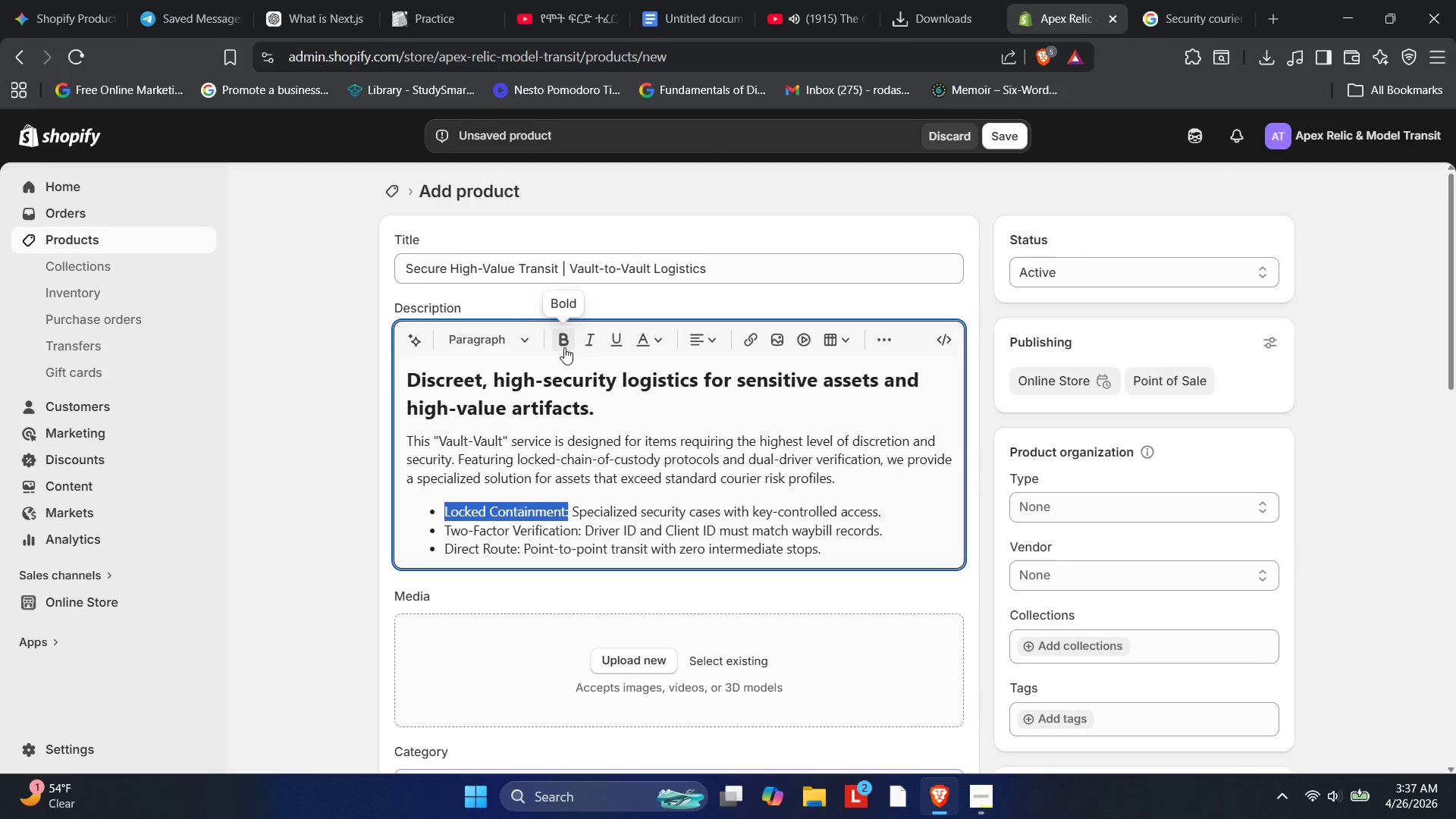 
left_click([564, 347])
 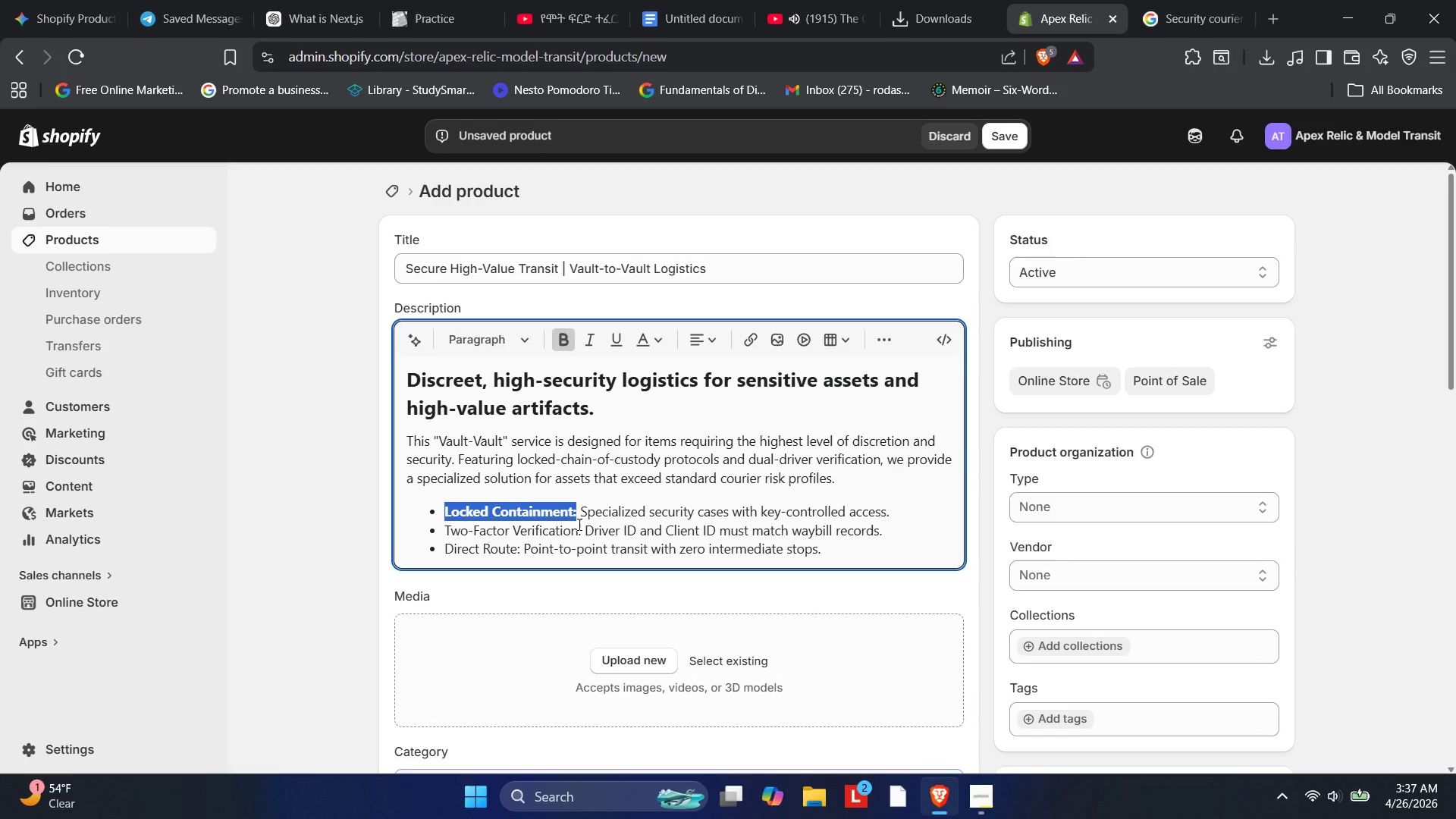 
left_click_drag(start_coordinate=[581, 526], to_coordinate=[425, 532])
 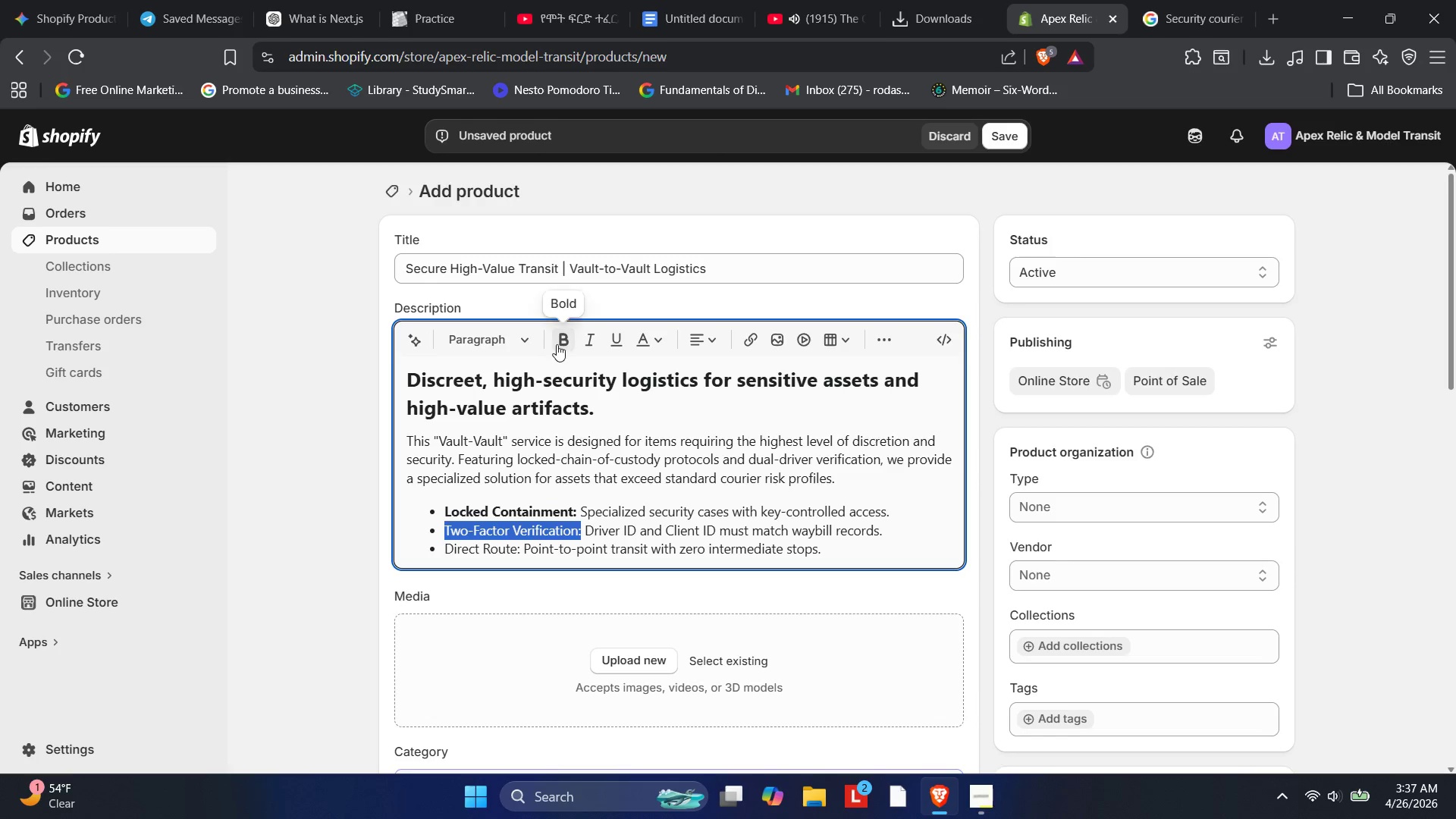 
left_click([559, 343])
 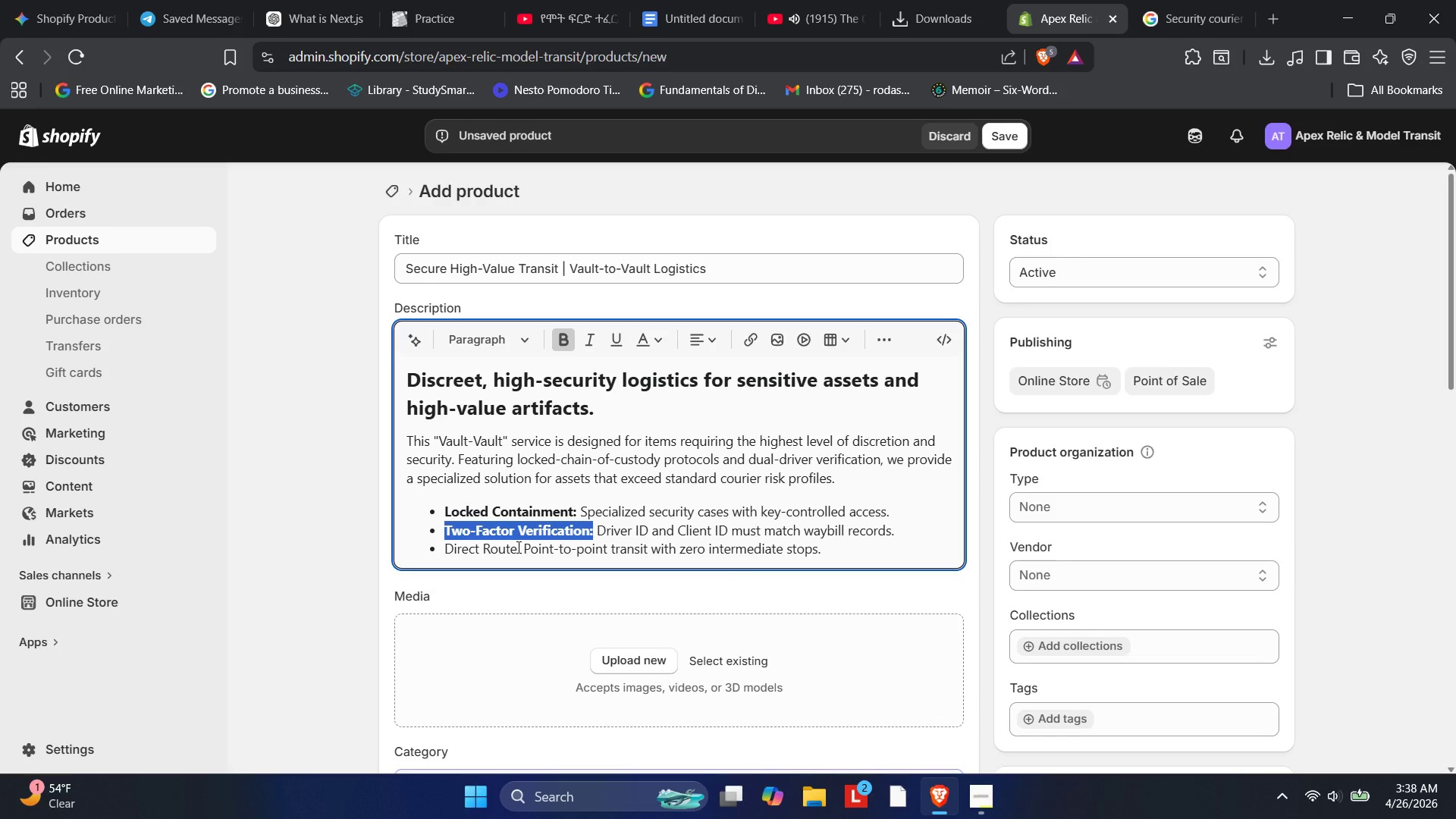 
left_click_drag(start_coordinate=[519, 547], to_coordinate=[416, 554])
 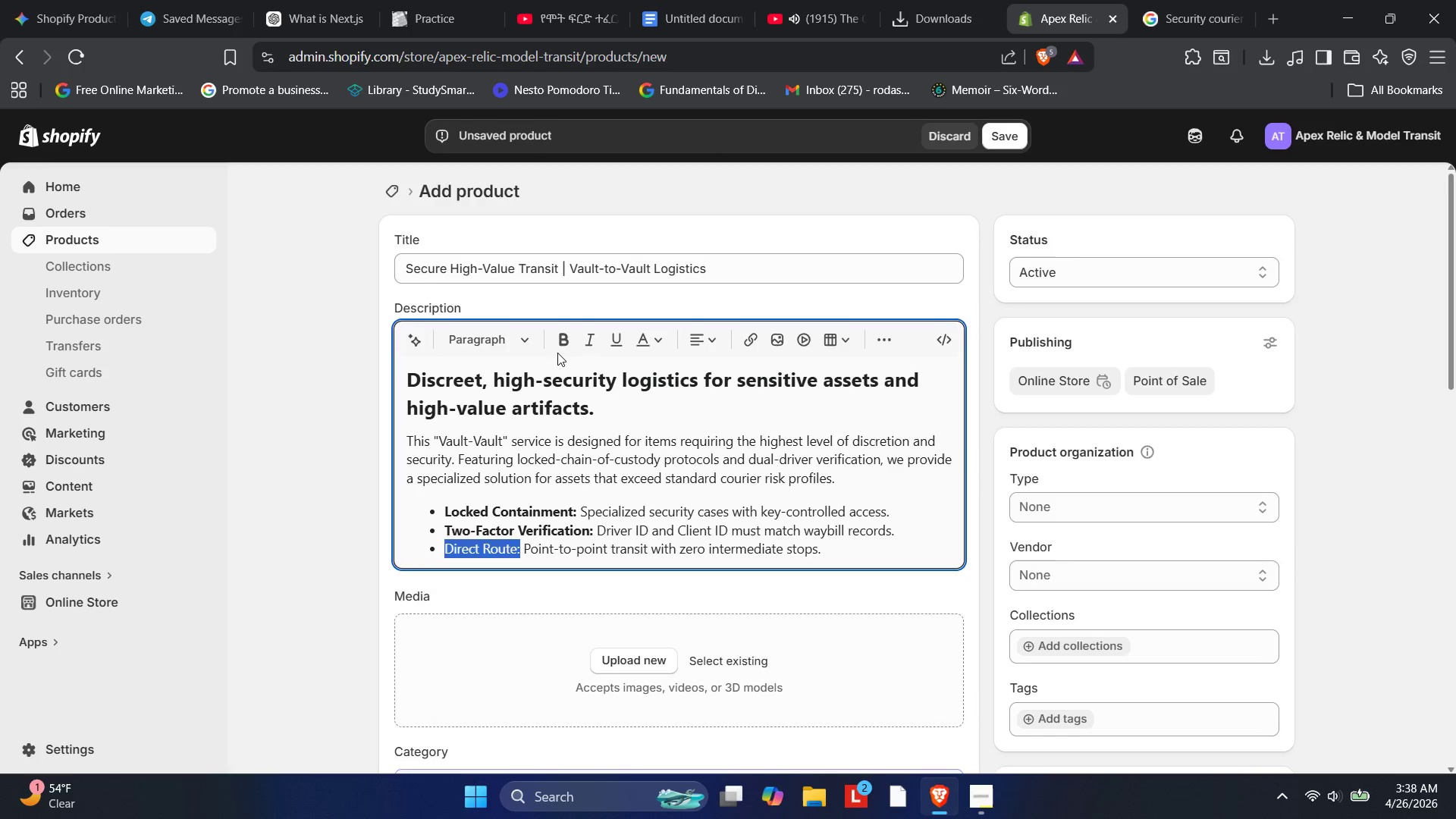 
left_click([559, 351])
 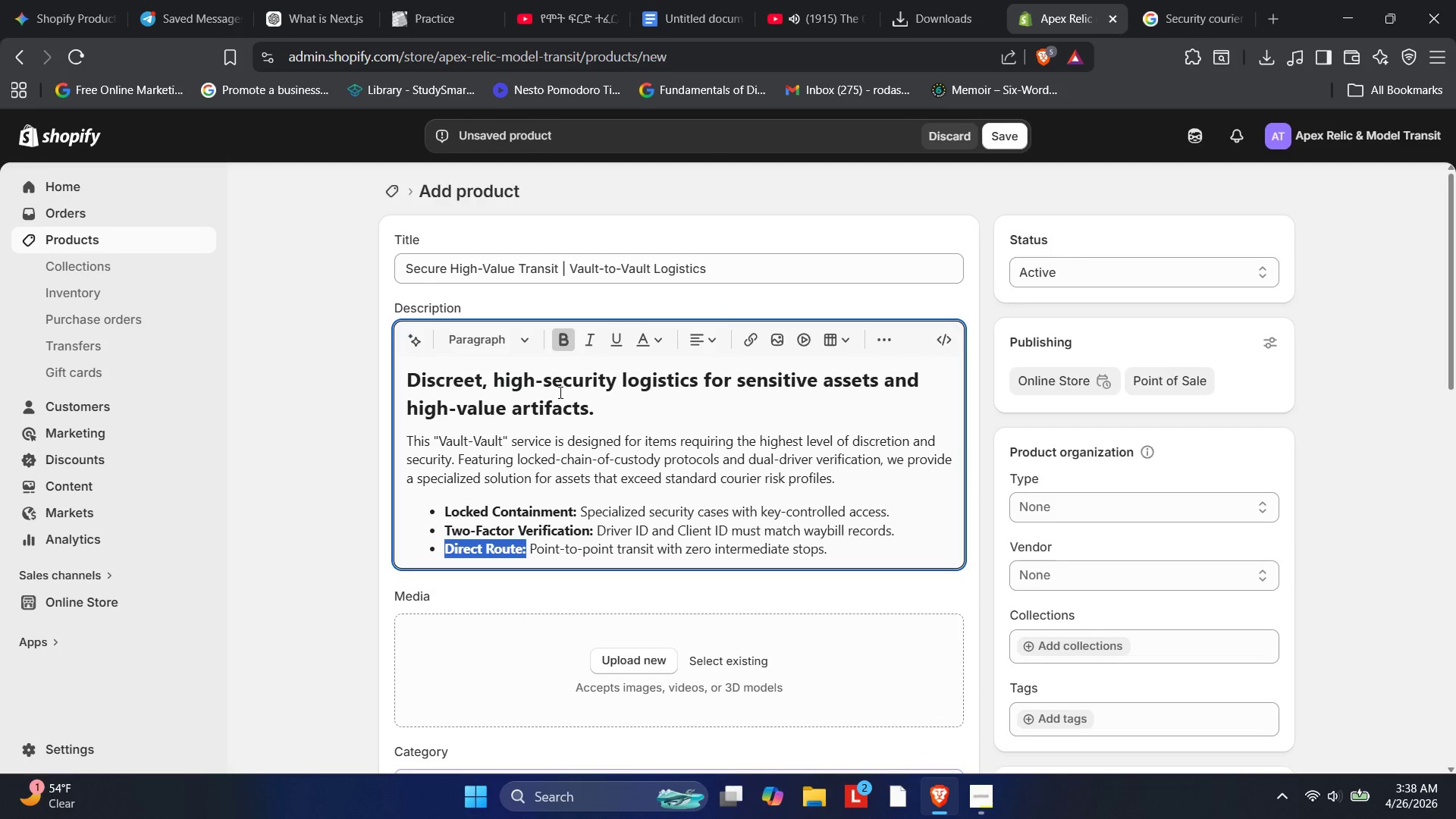 
left_click([583, 552])
 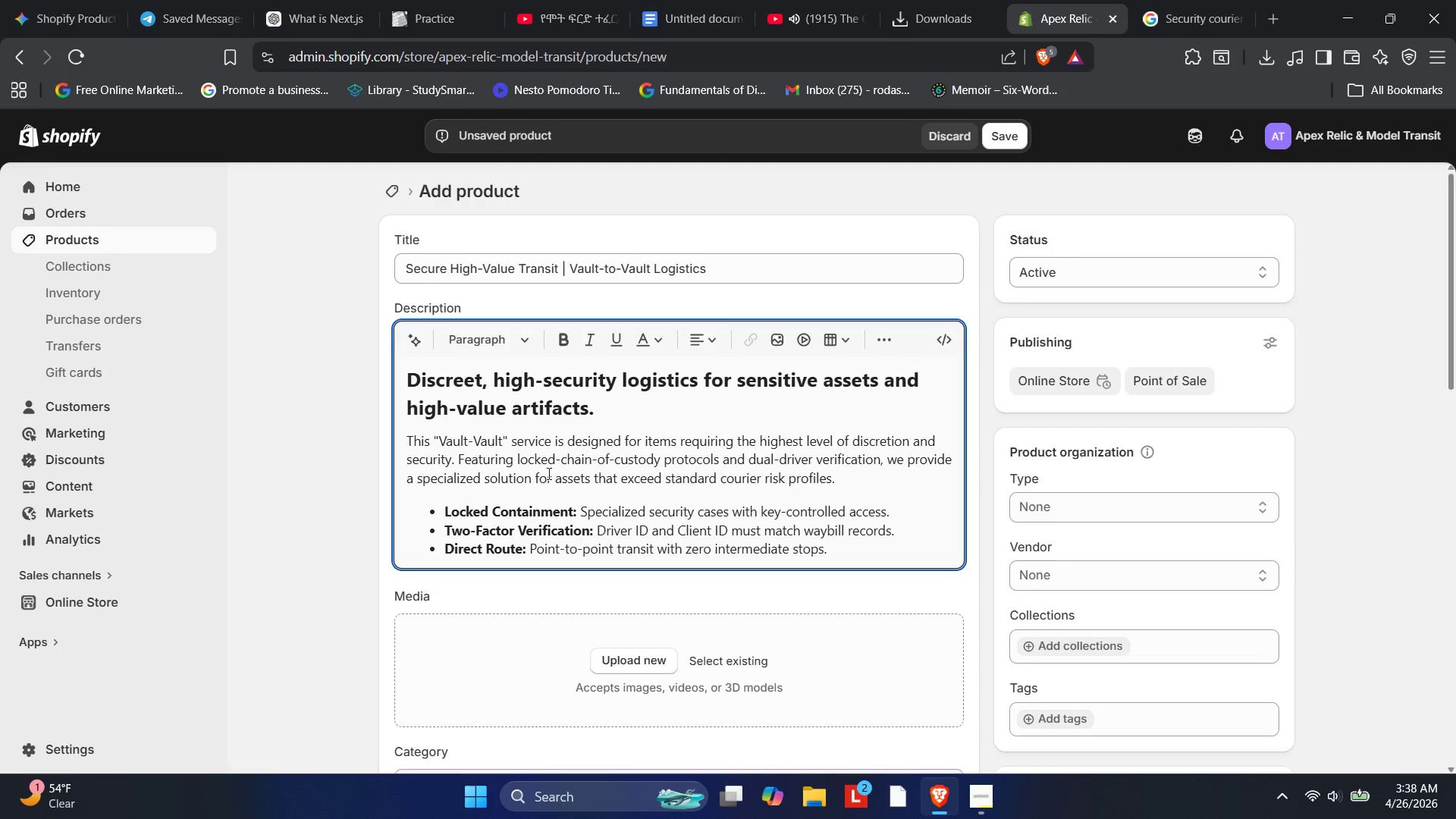 
left_click([555, 469])
 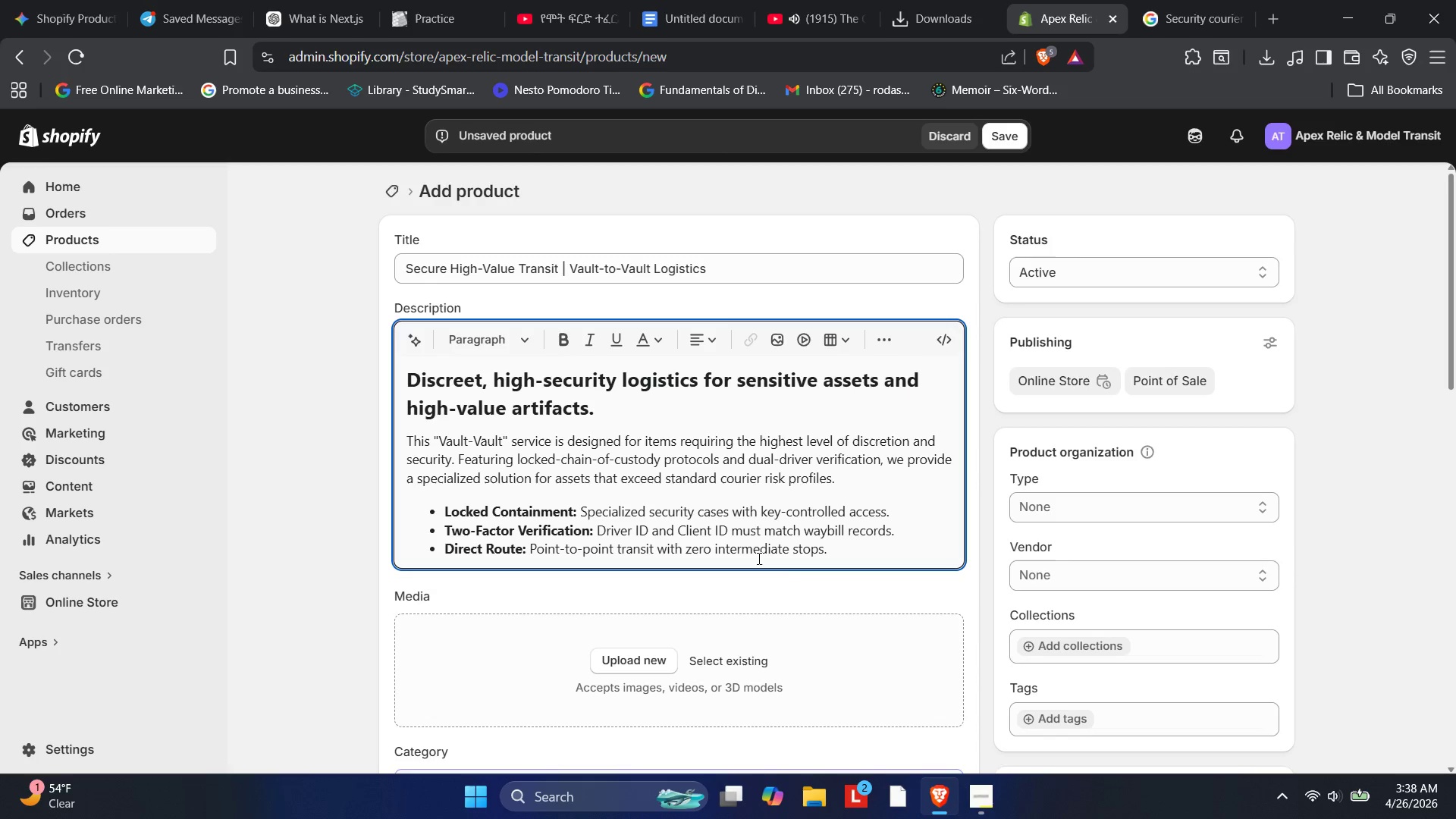 
left_click([790, 587])
 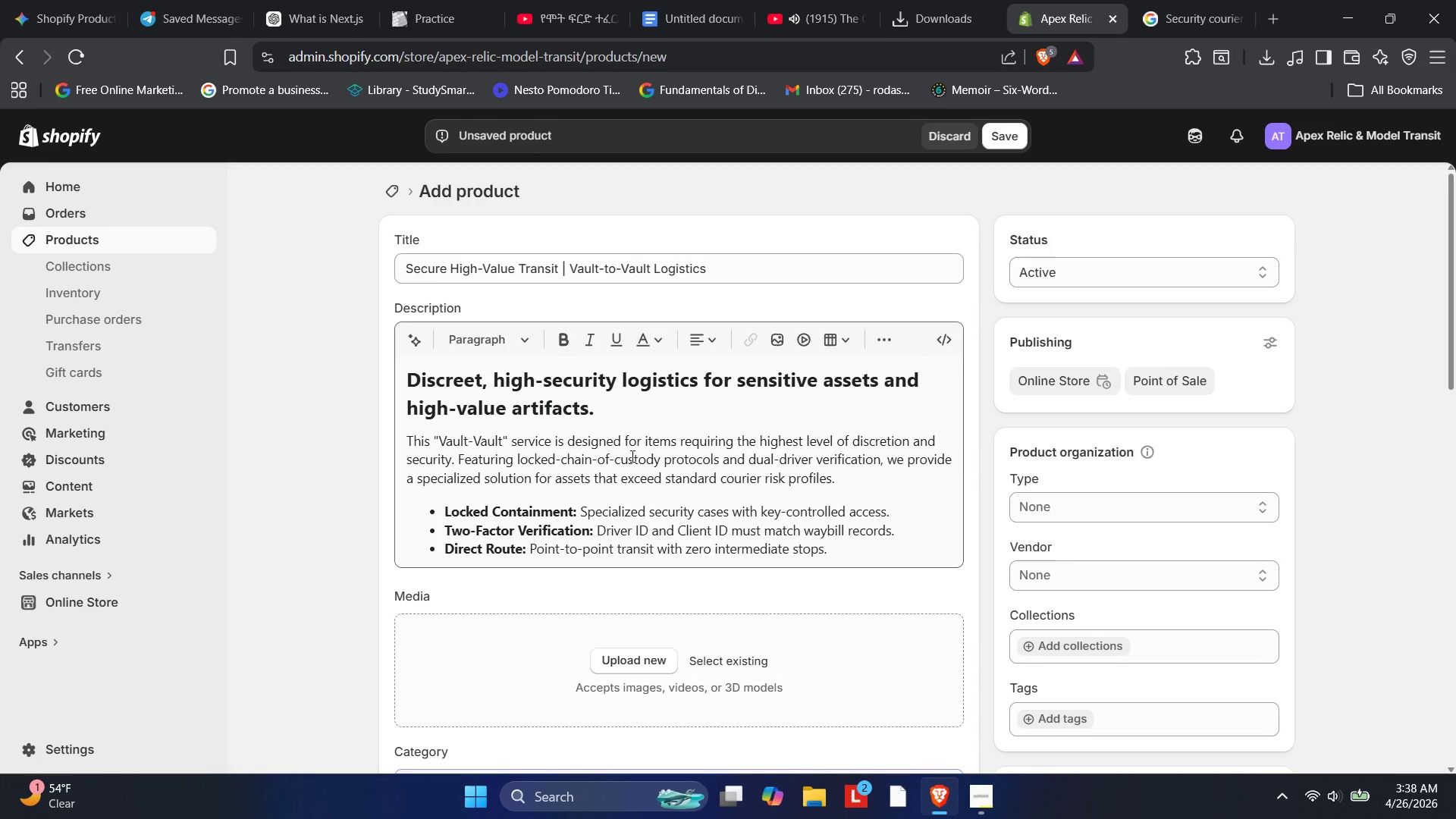 
scroll: coordinate [641, 504], scroll_direction: down, amount: 3.0
 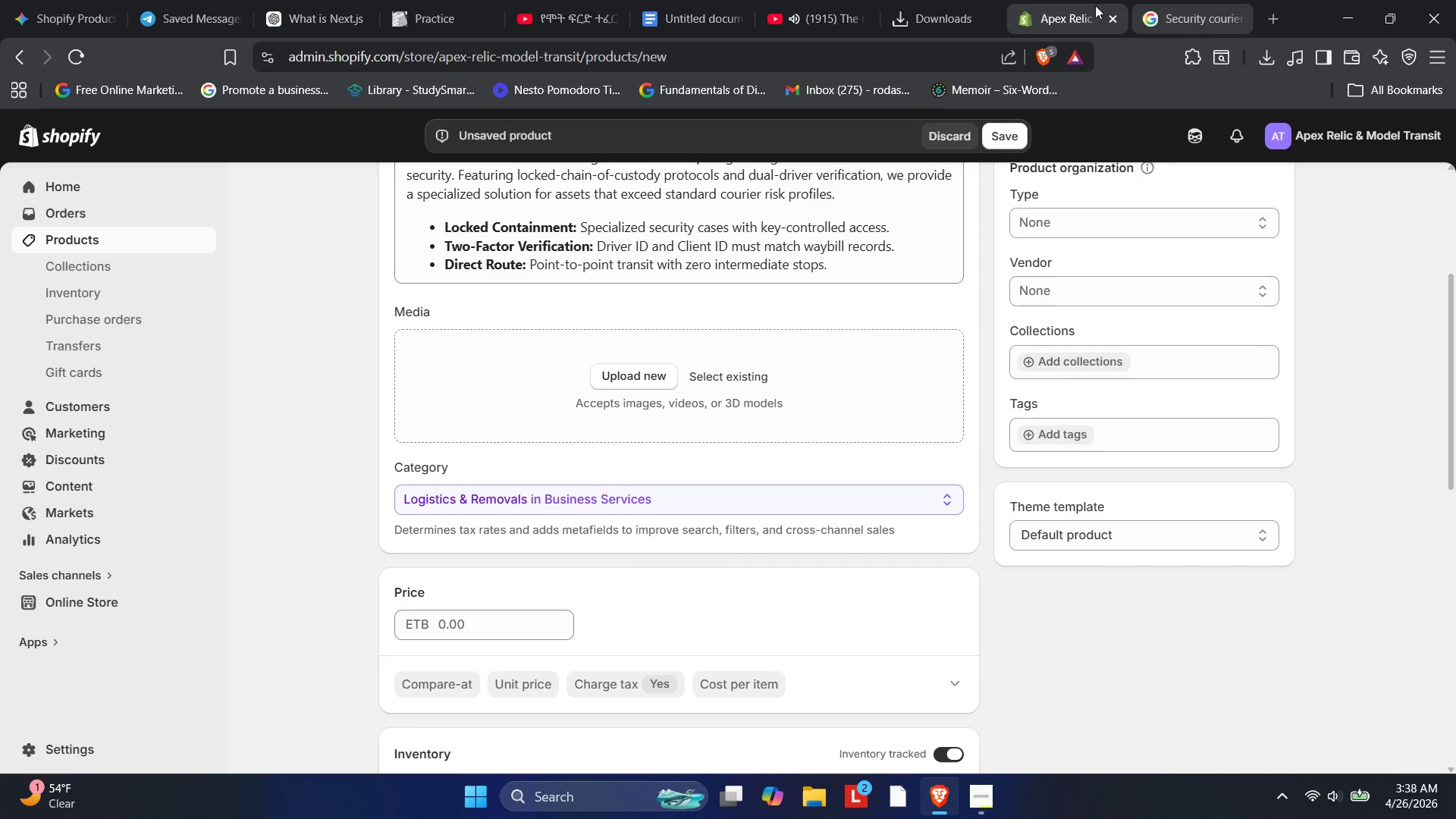 
left_click([930, 13])
 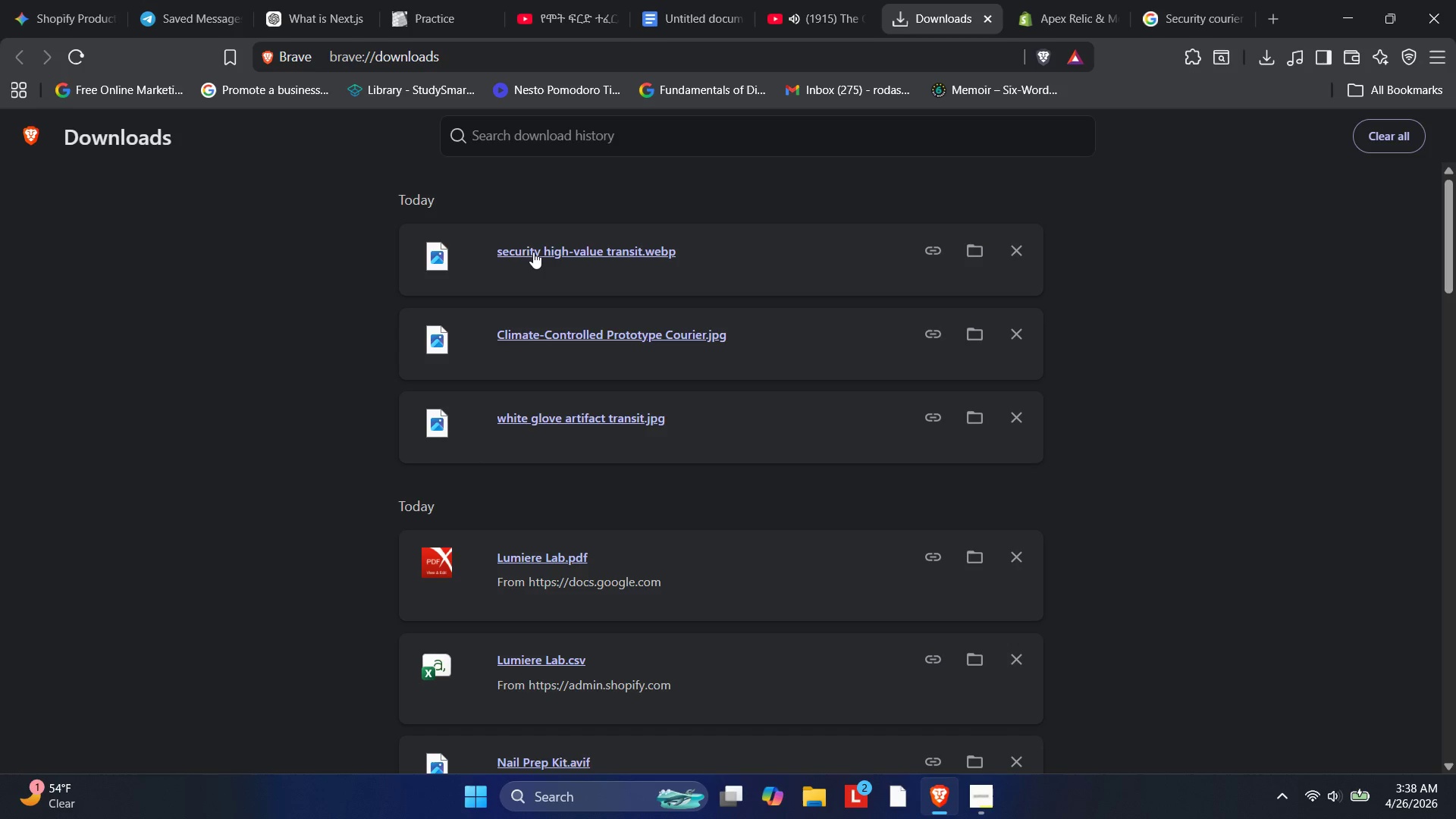 
left_click_drag(start_coordinate=[538, 245], to_coordinate=[536, 409])
 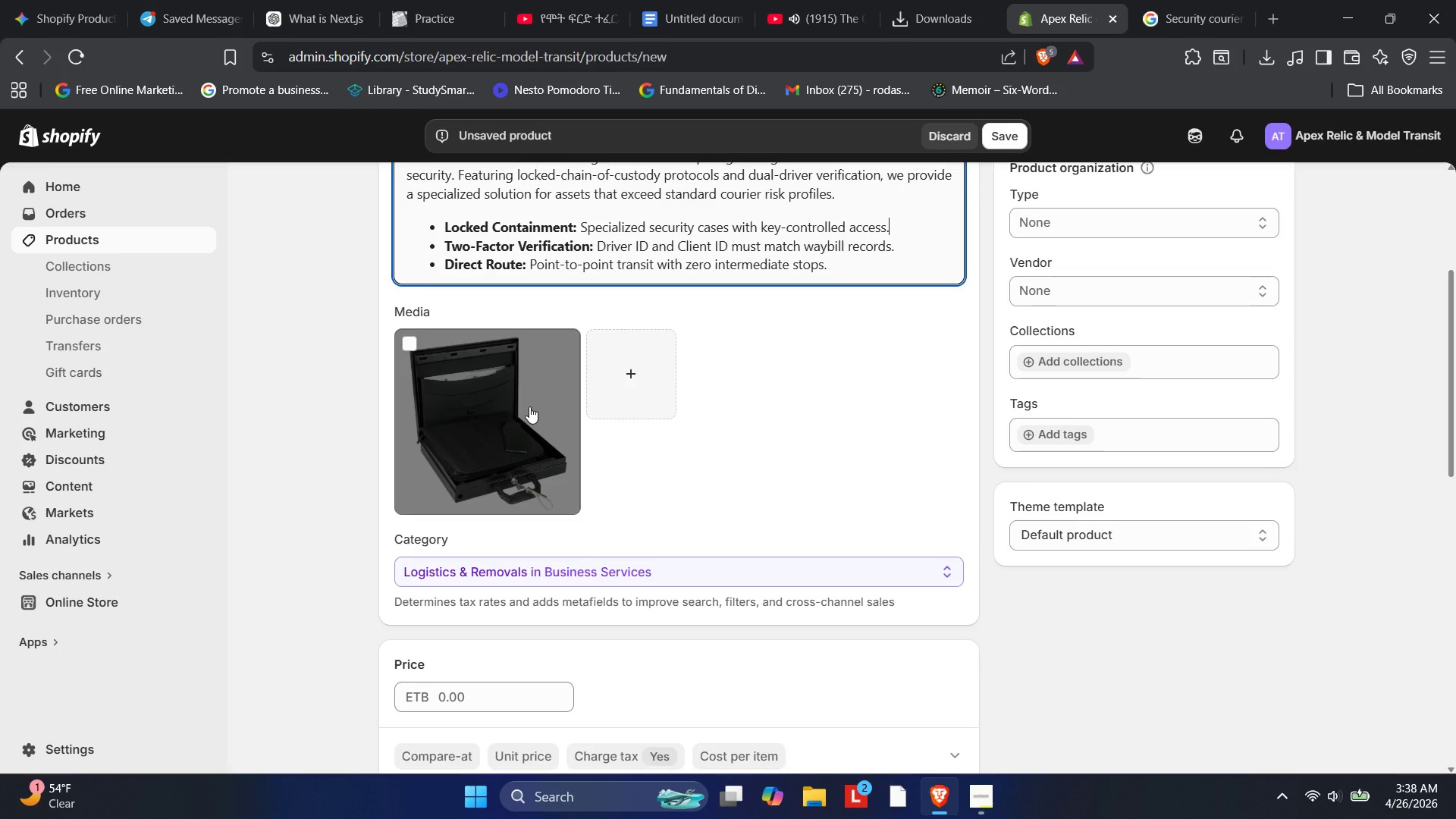 
wait(14.78)
 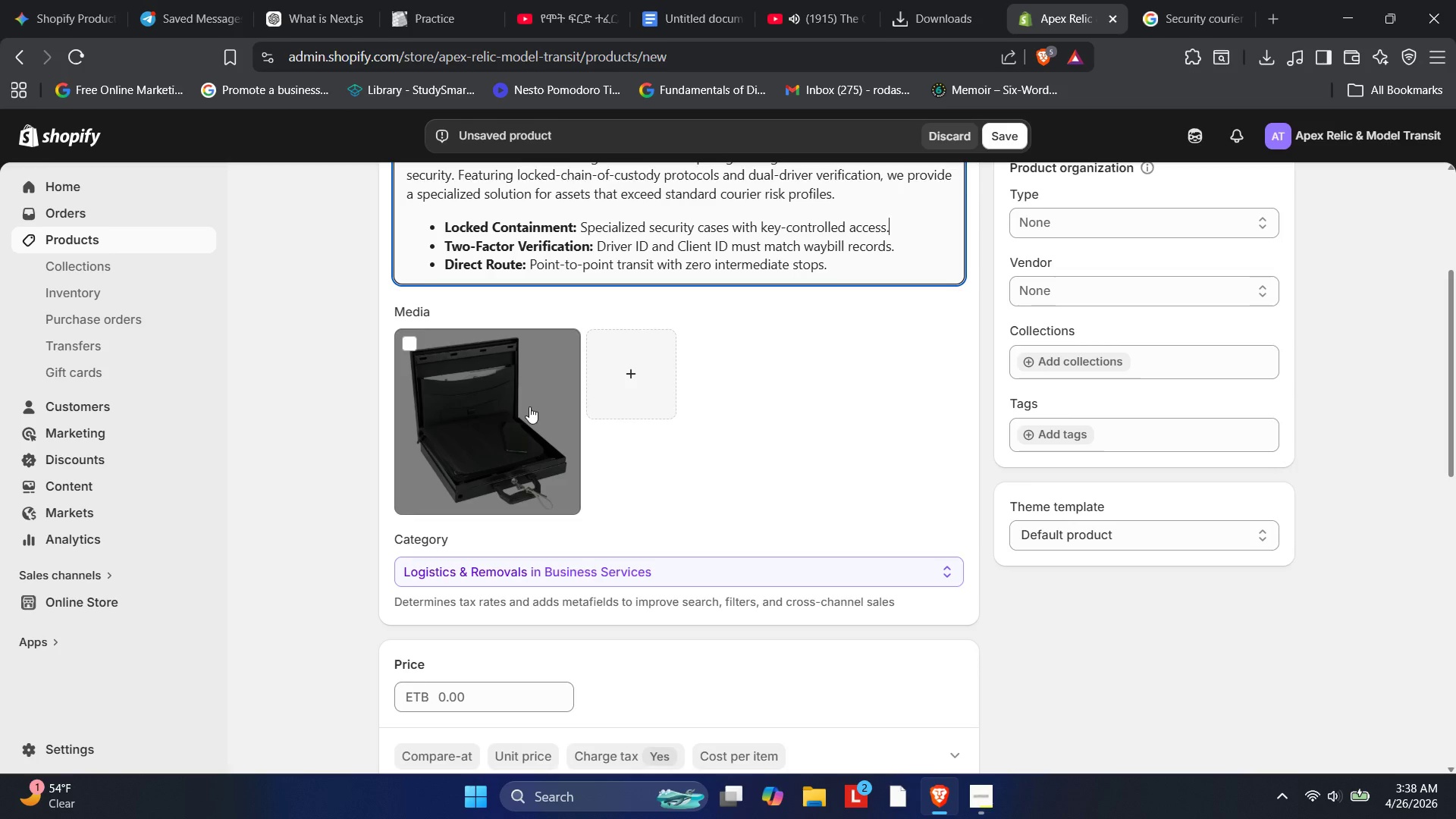 
left_click([529, 406])
 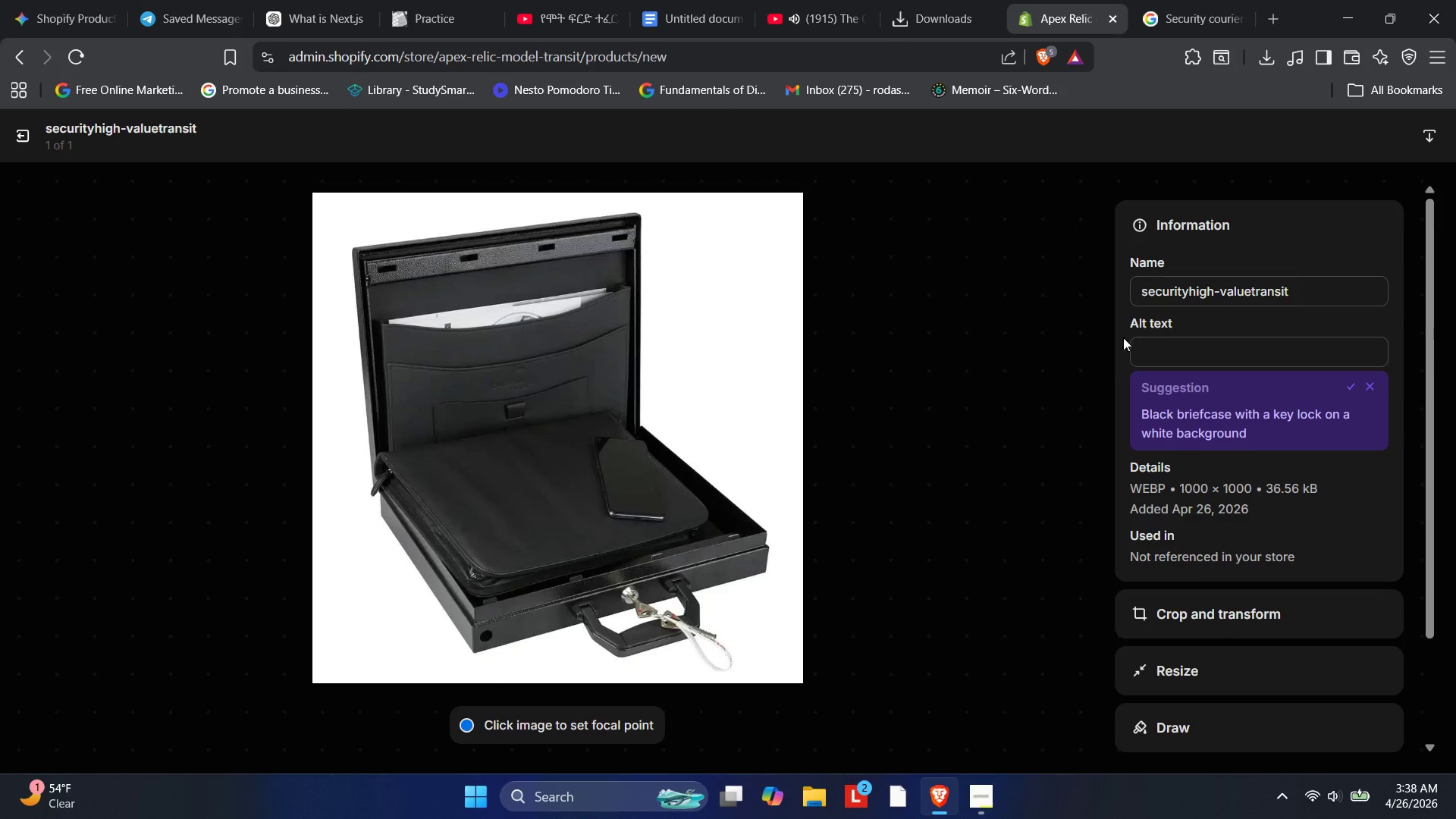 
left_click([1156, 343])
 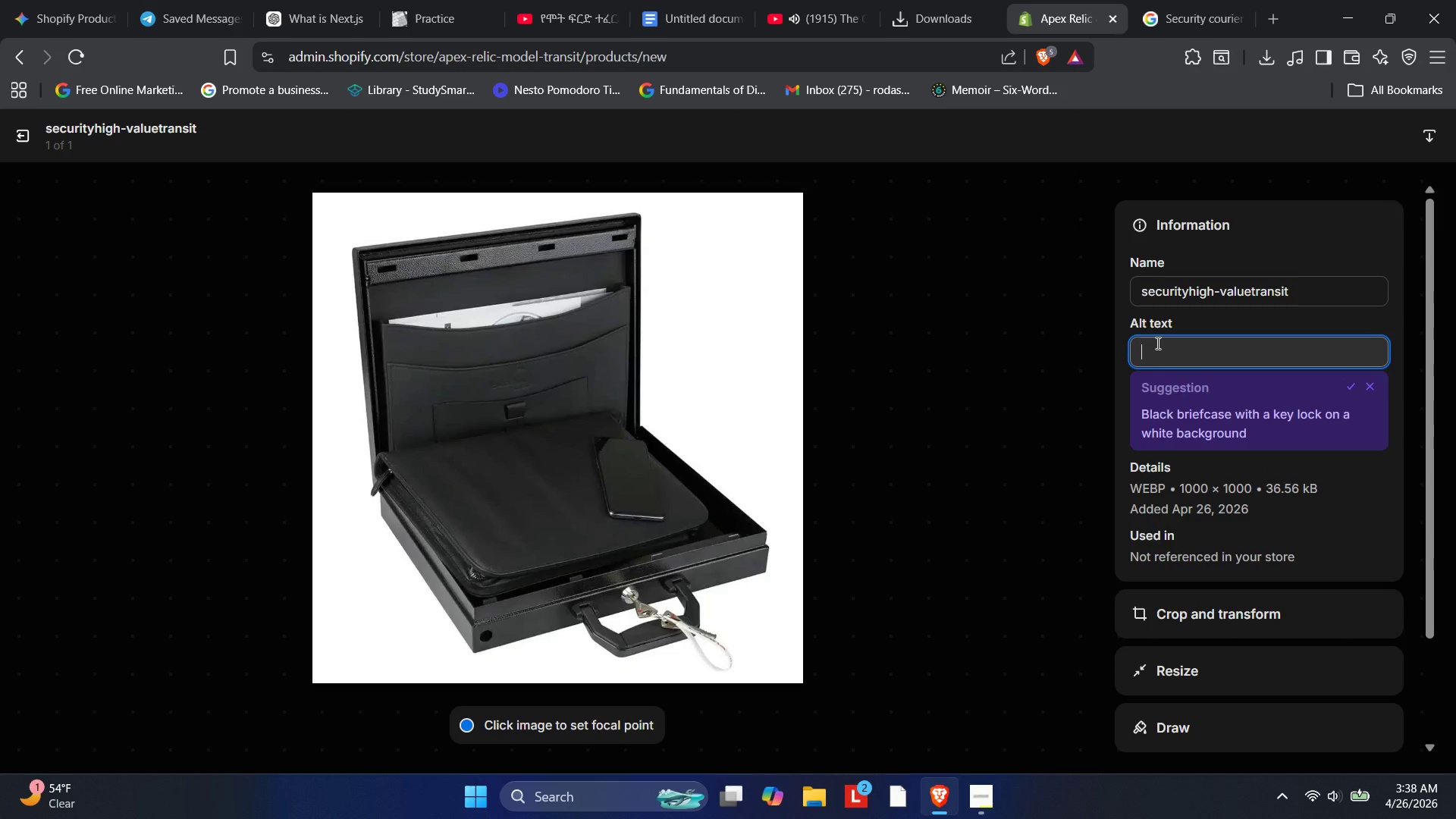 
type(High-security locking briefcase used for the secure vault-to-c)
key(Backspace)
type(vault transit of ses)
key(Backspace)
type(ms)
key(Backspace)
key(Backspace)
type(nsitive high-value assets.)
 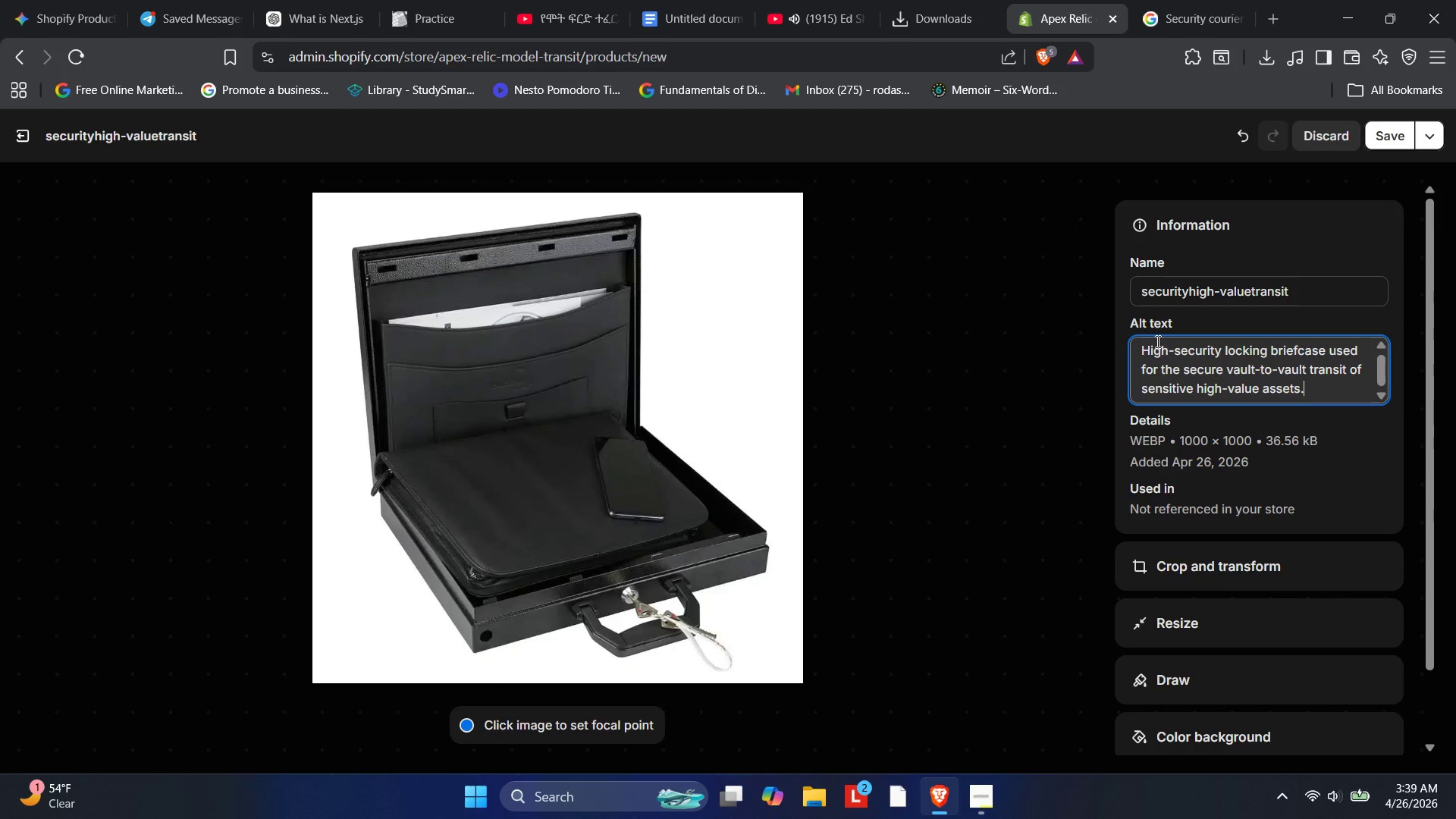 
wait(10.69)
 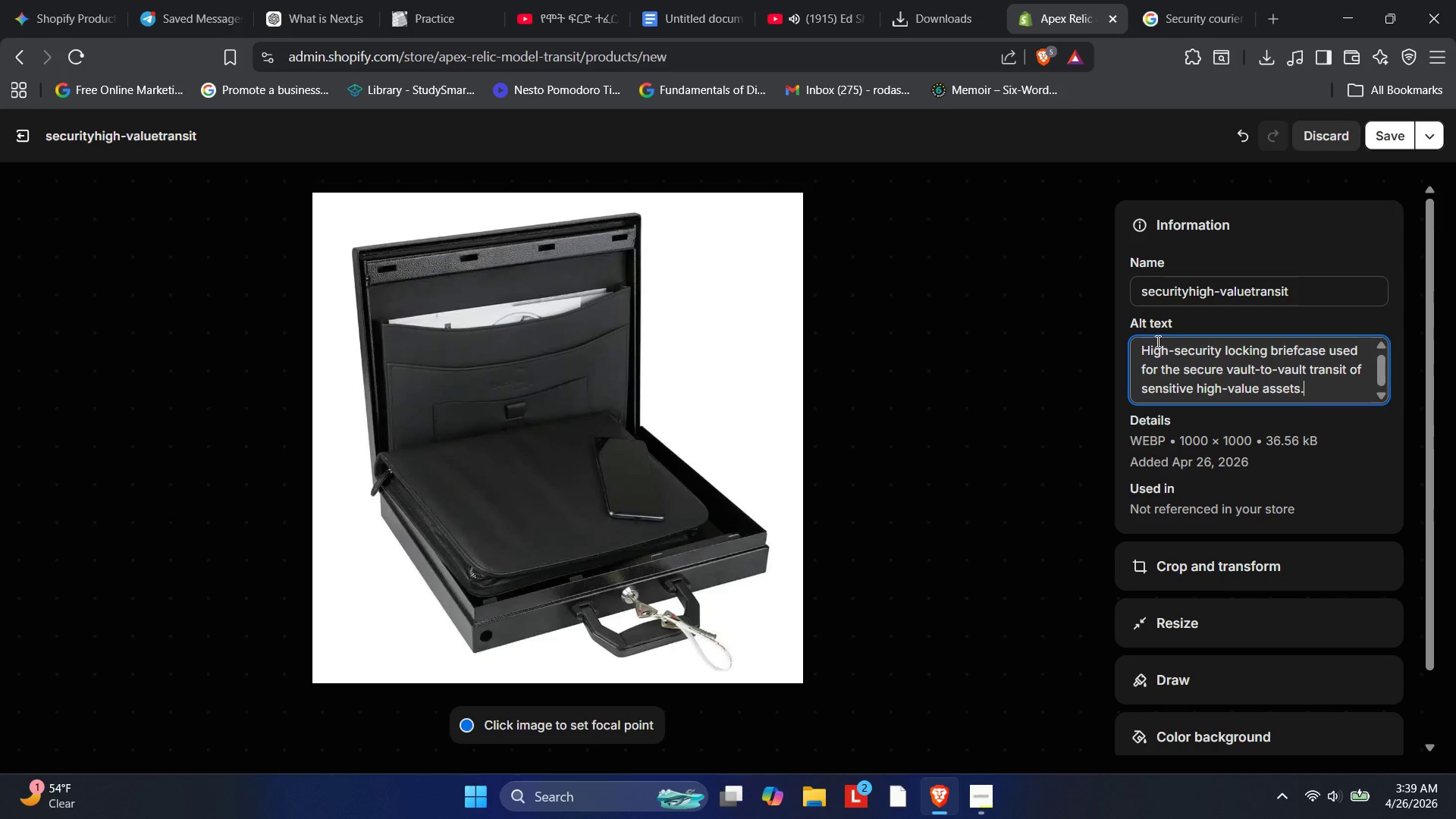 
left_click([1396, 129])
 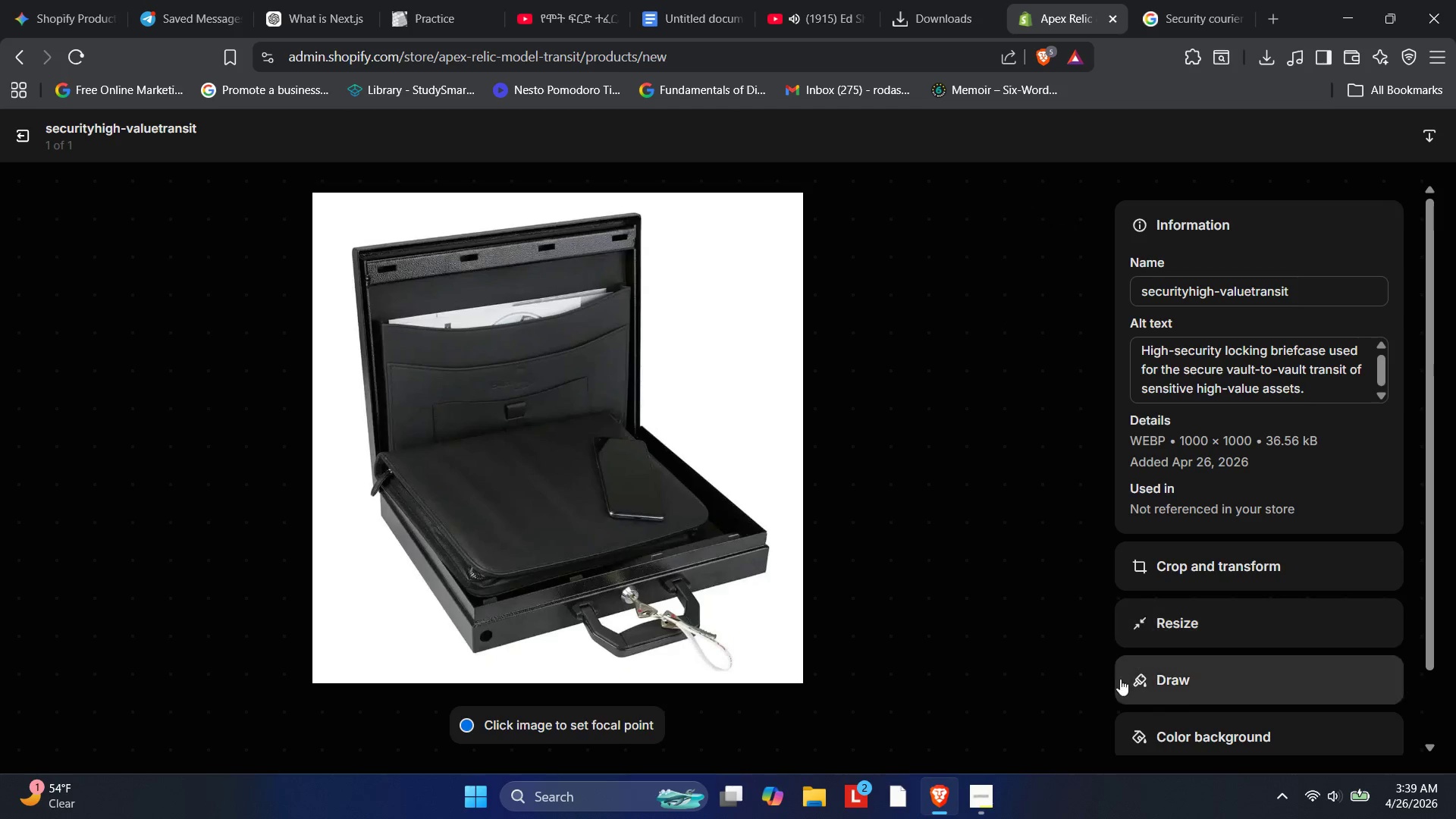 
left_click([978, 788])